 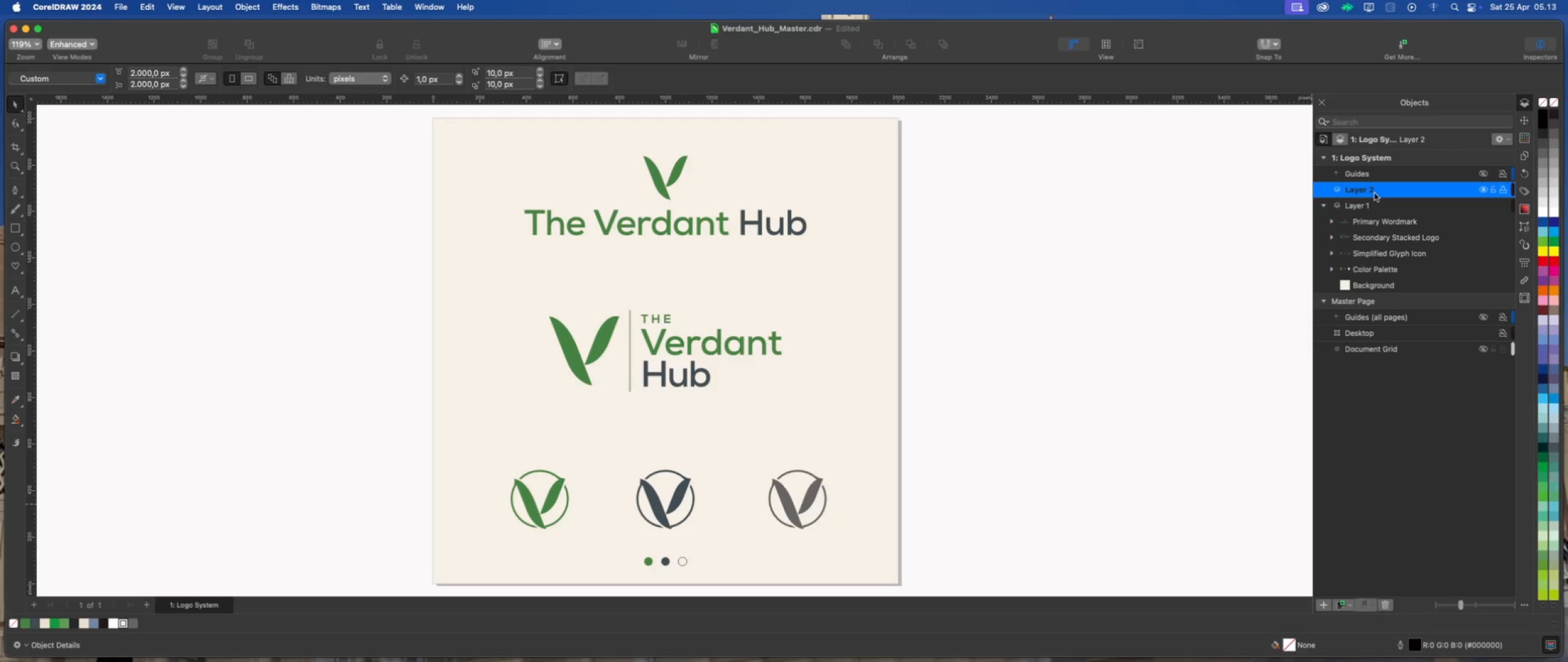 
right_click([1368, 192])
 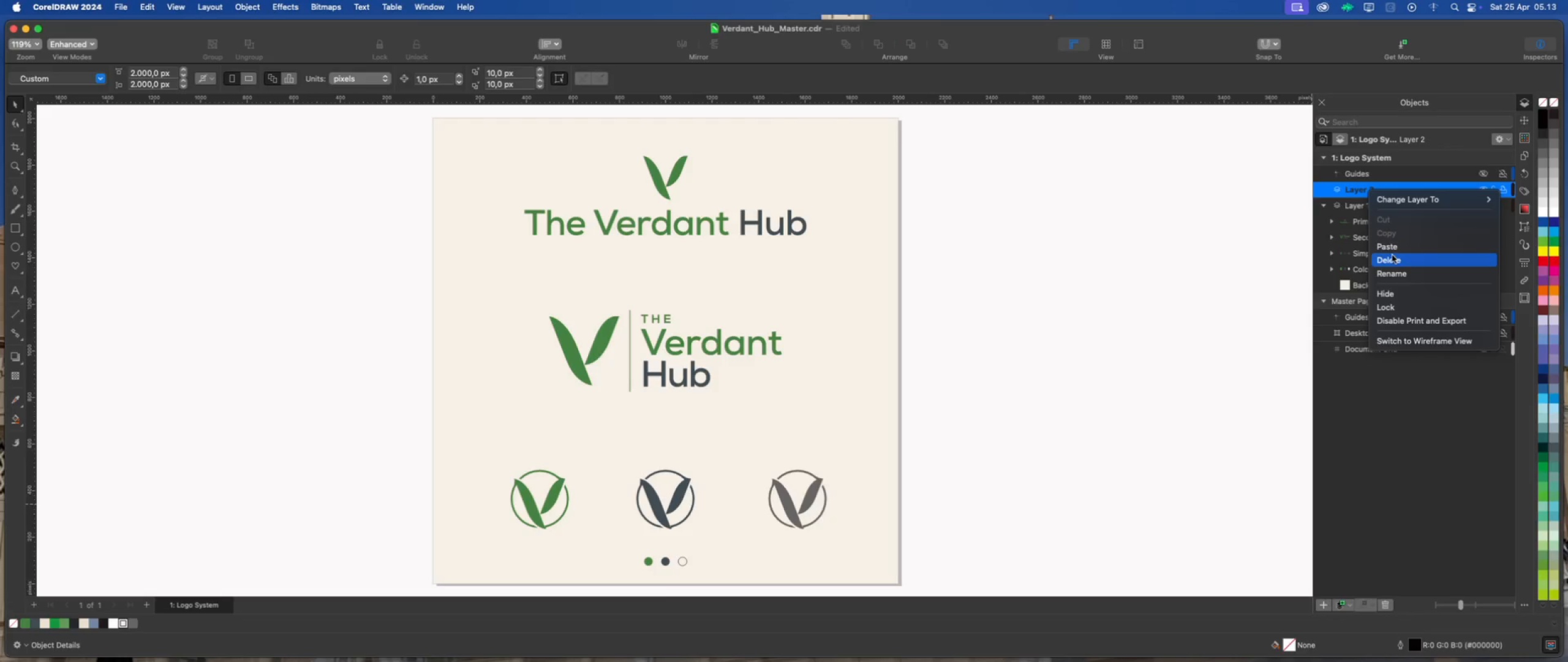 
left_click([1398, 259])
 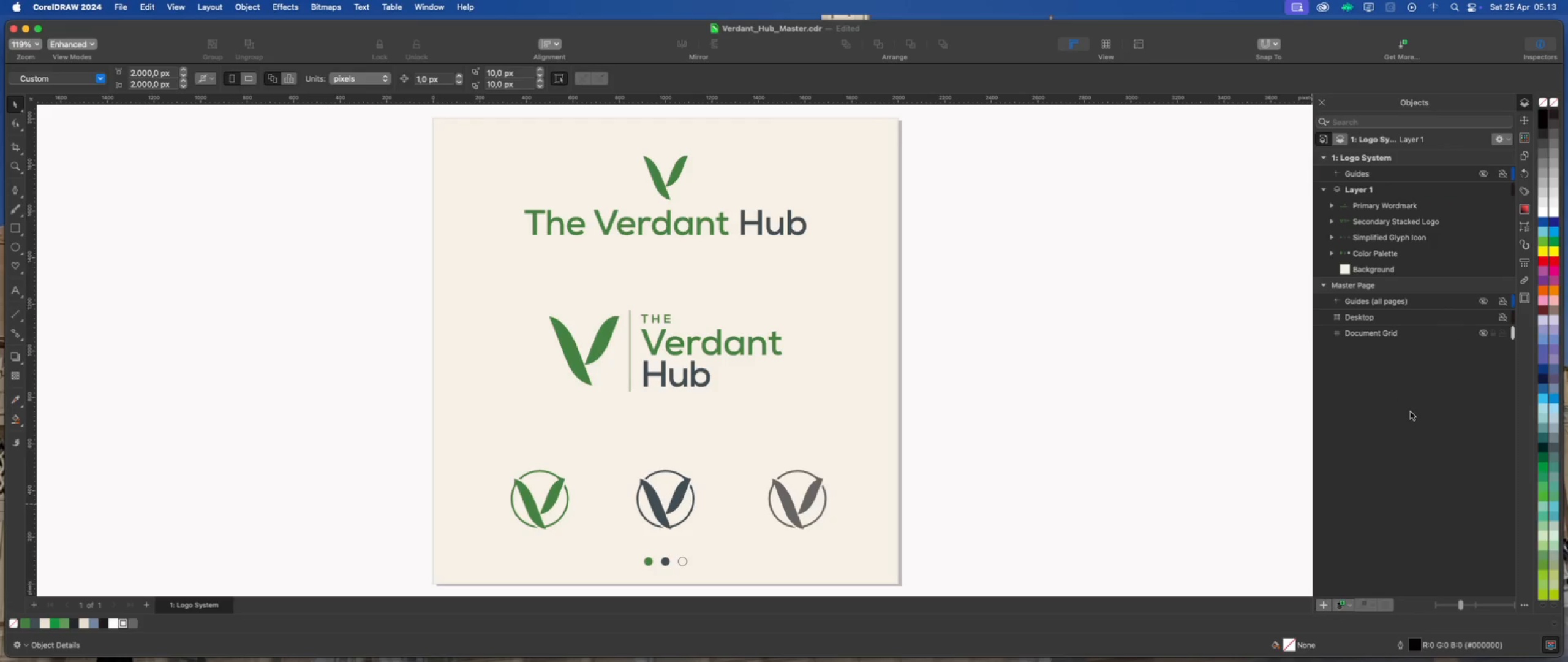 
left_click([1411, 412])
 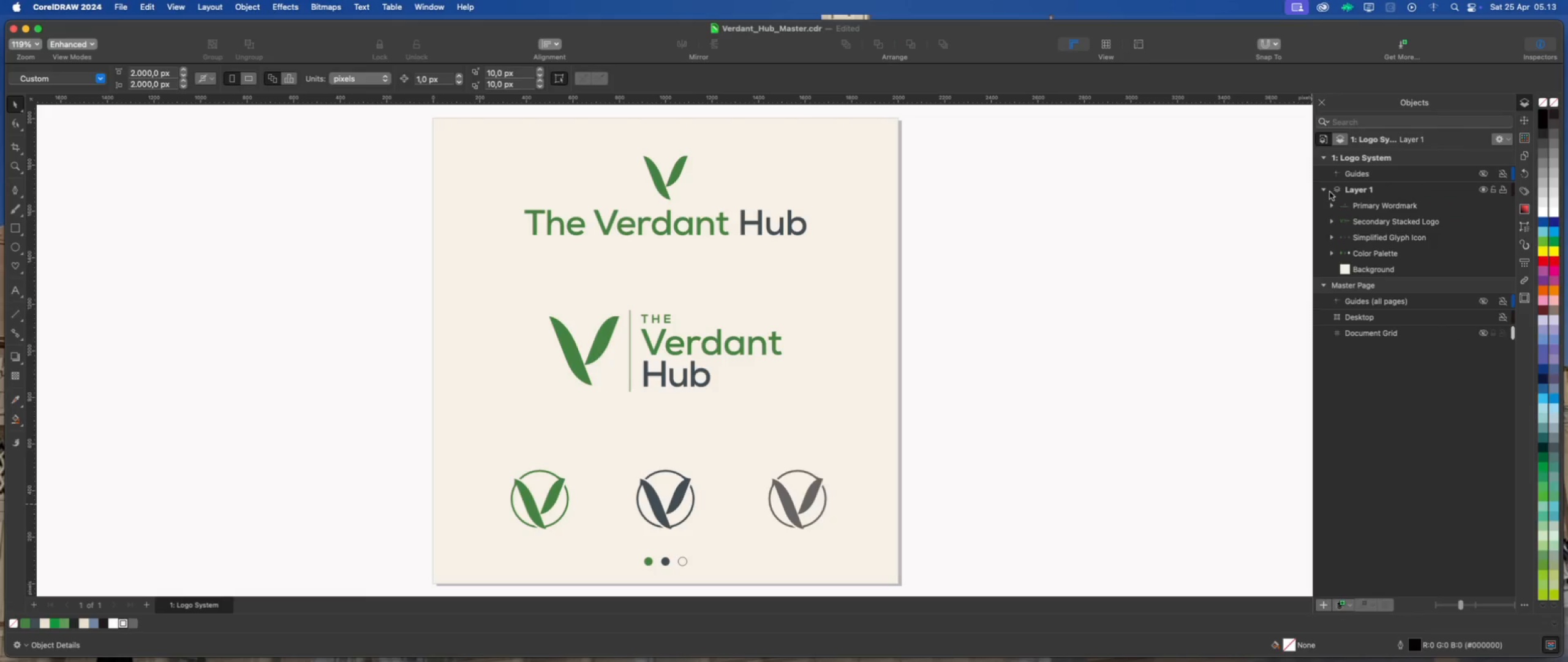 
left_click([1325, 191])
 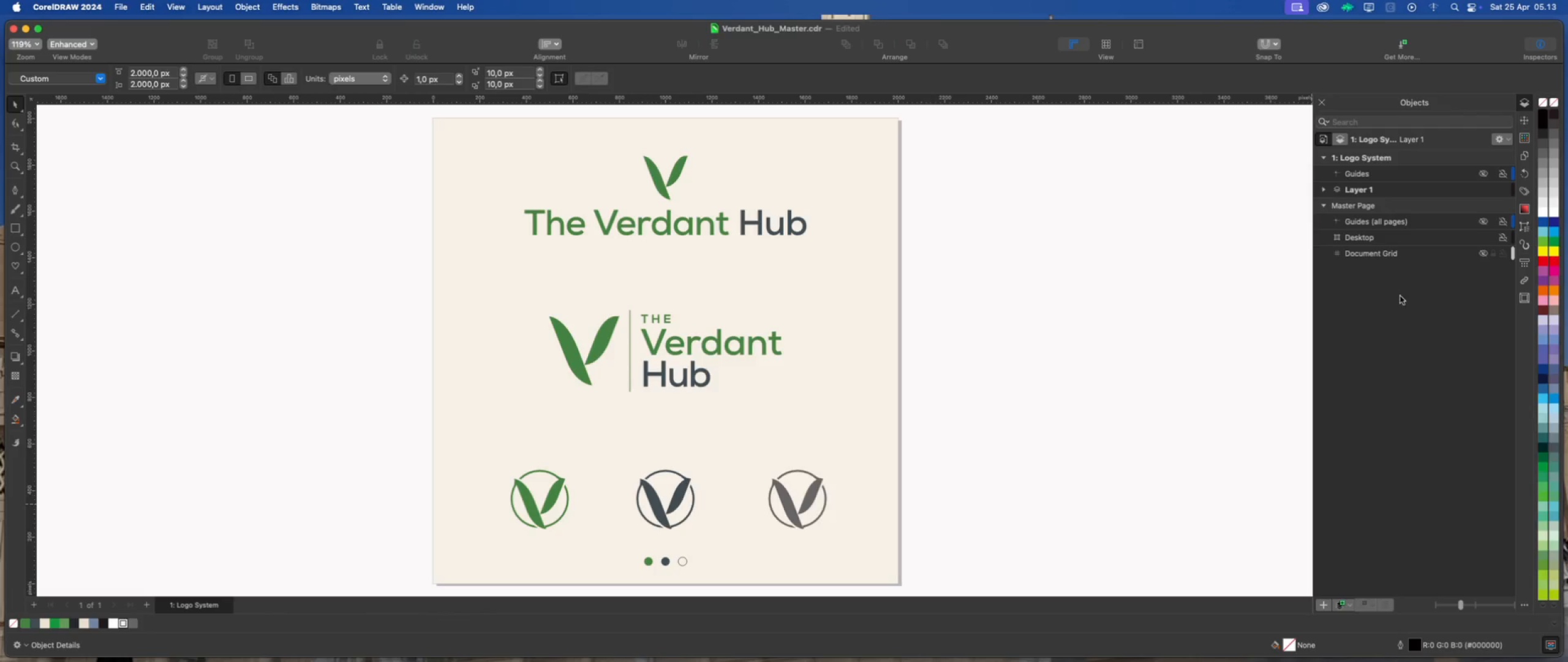 
left_click([1401, 297])
 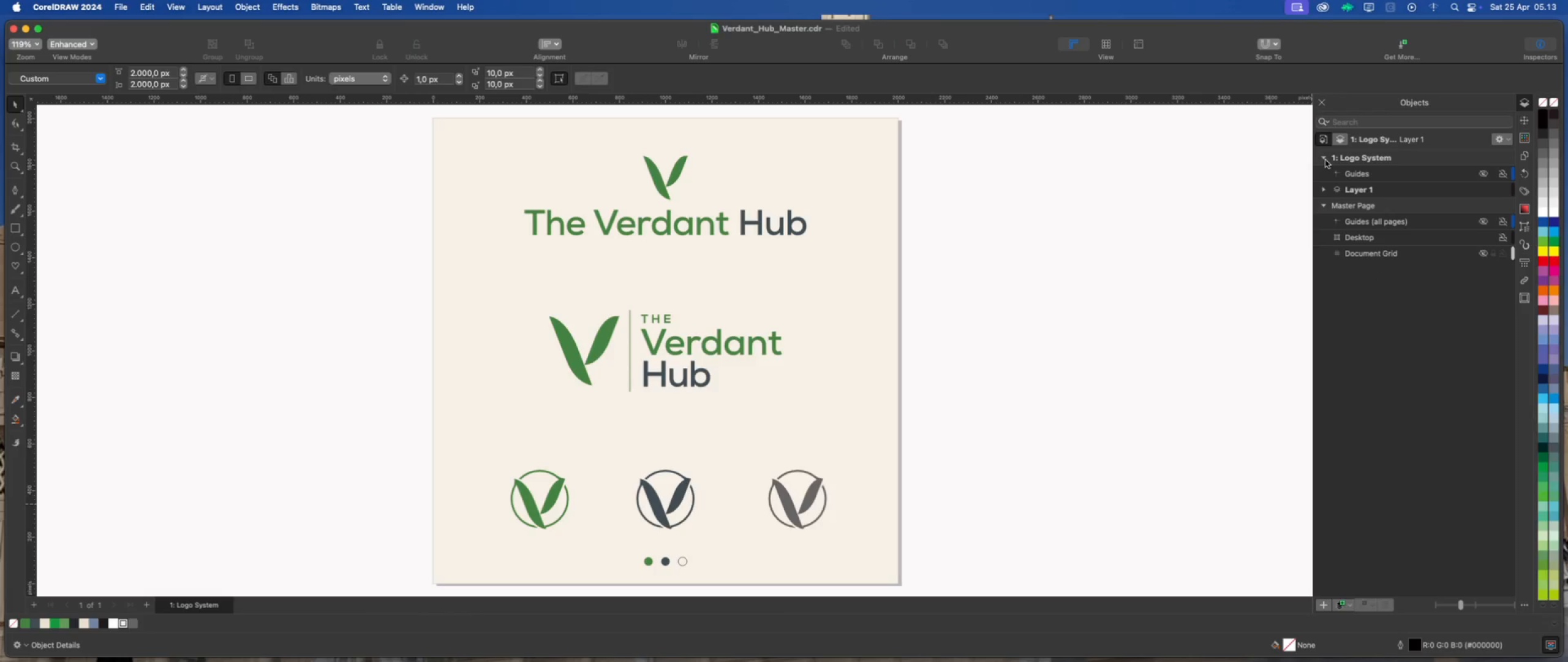 
left_click([1323, 157])
 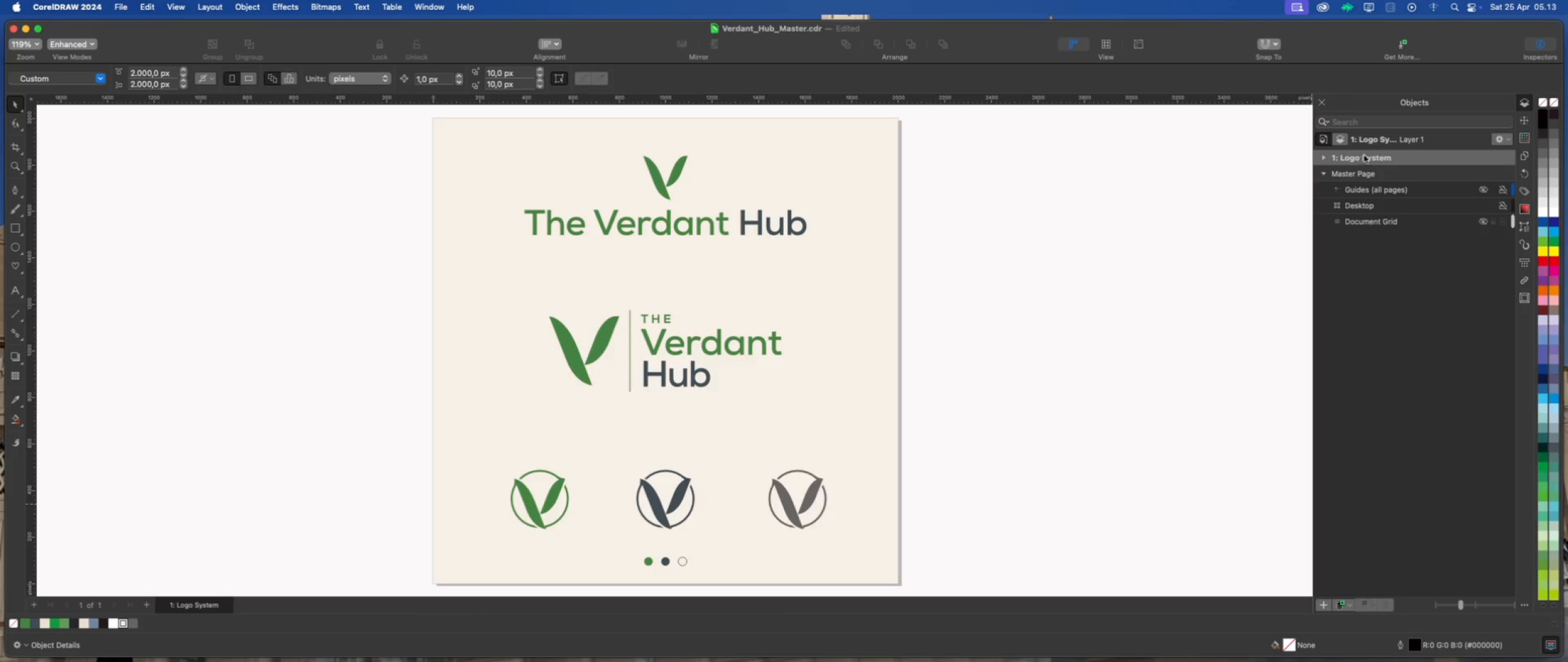 
left_click([1405, 136])
 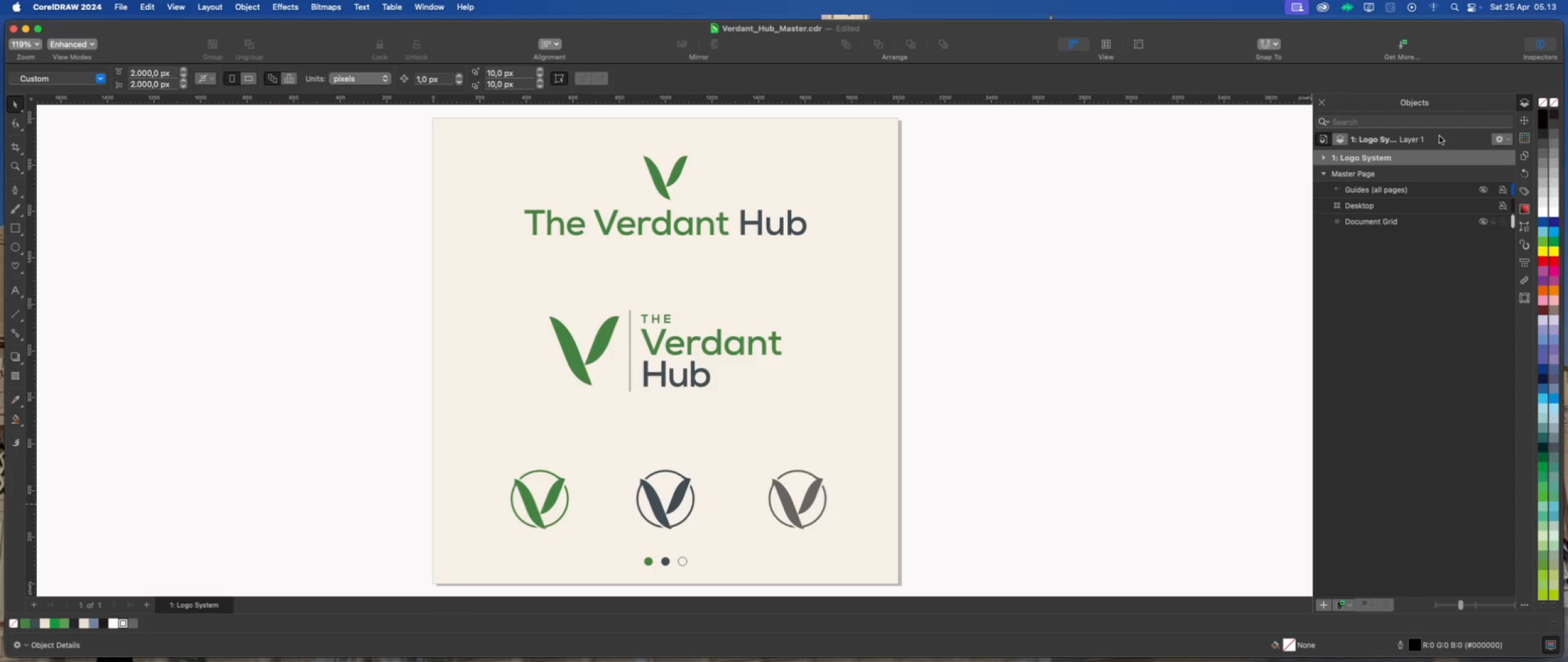 
left_click([1439, 136])
 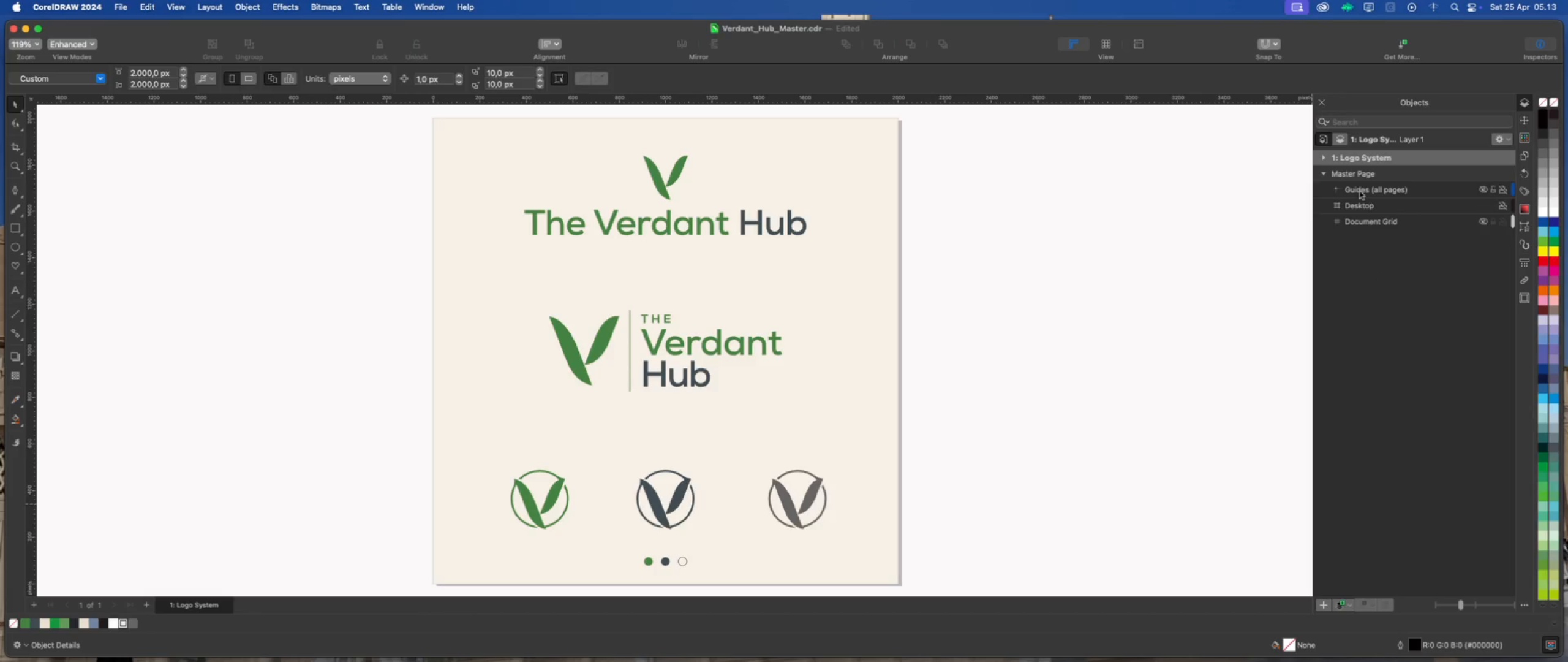 
left_click([1352, 170])
 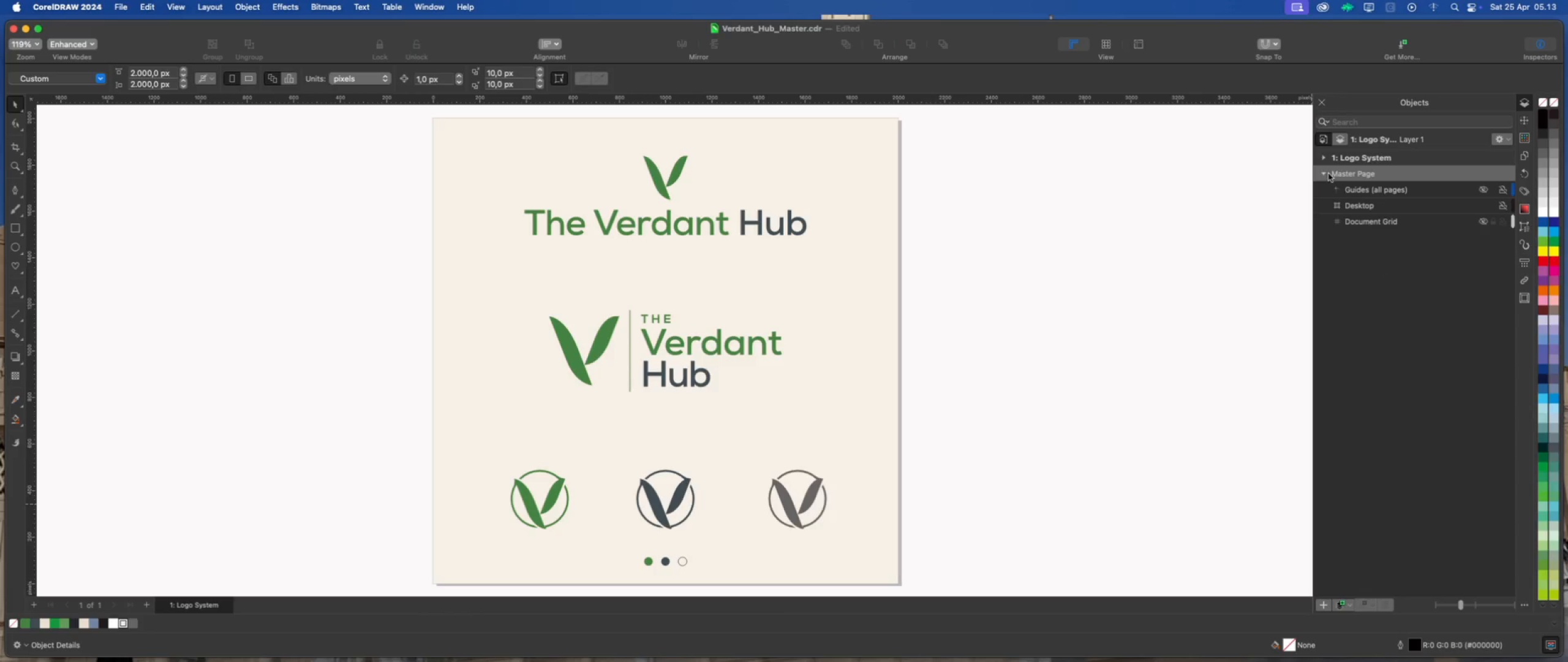 
double_click([1327, 173])
 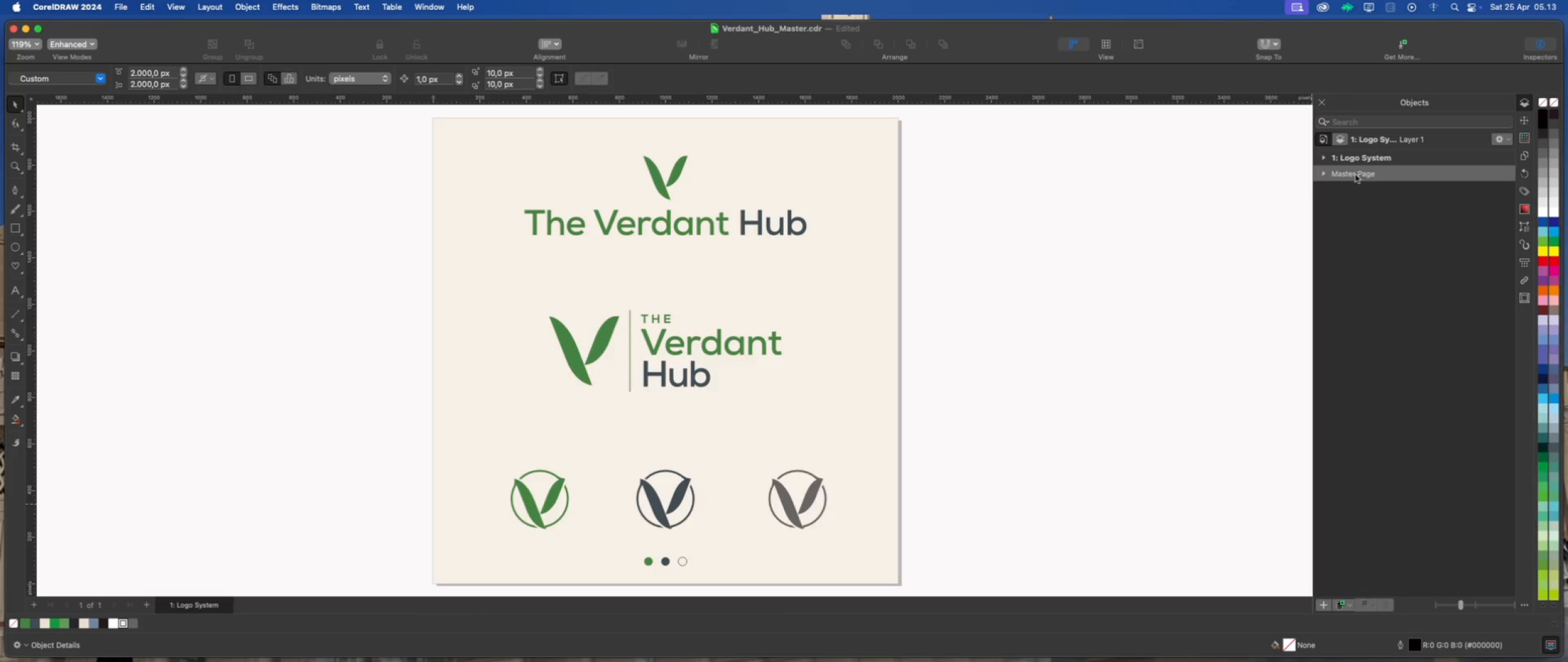 
left_click([1357, 175])
 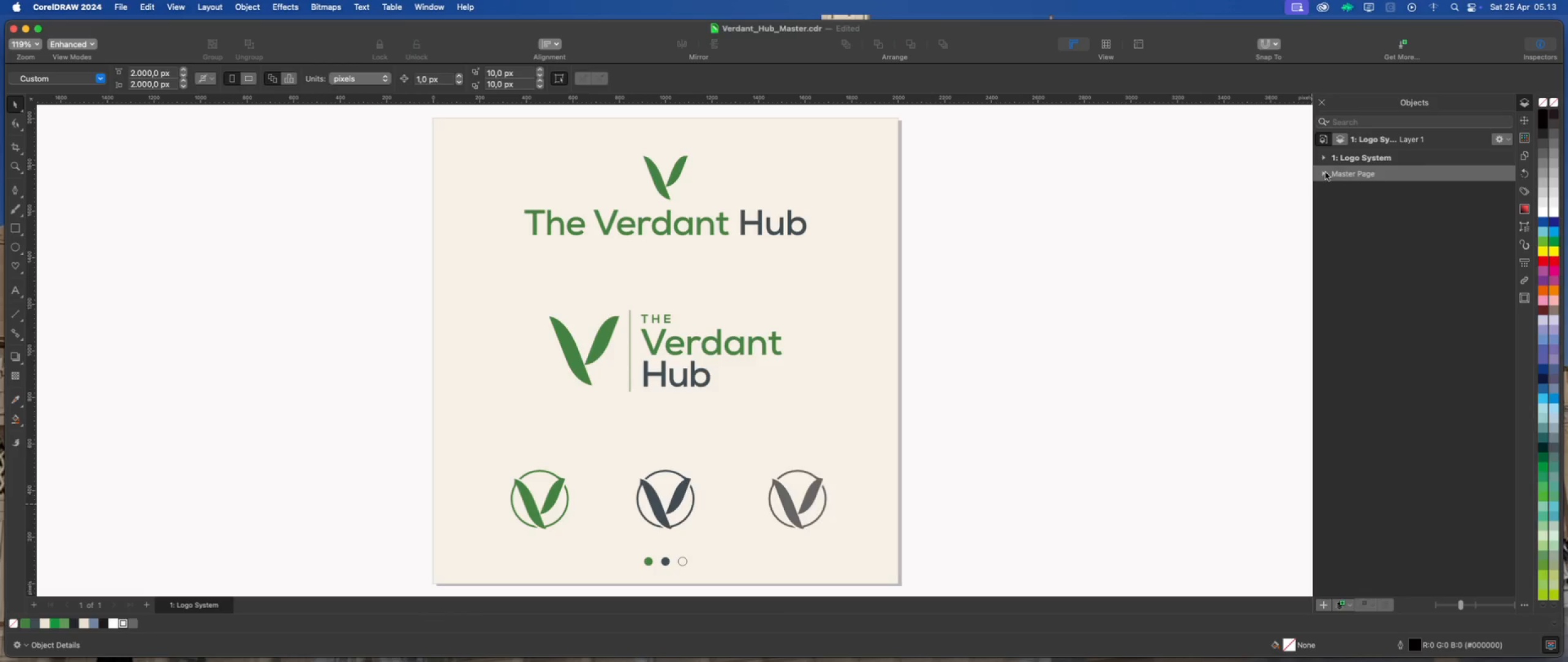 
left_click([1323, 173])
 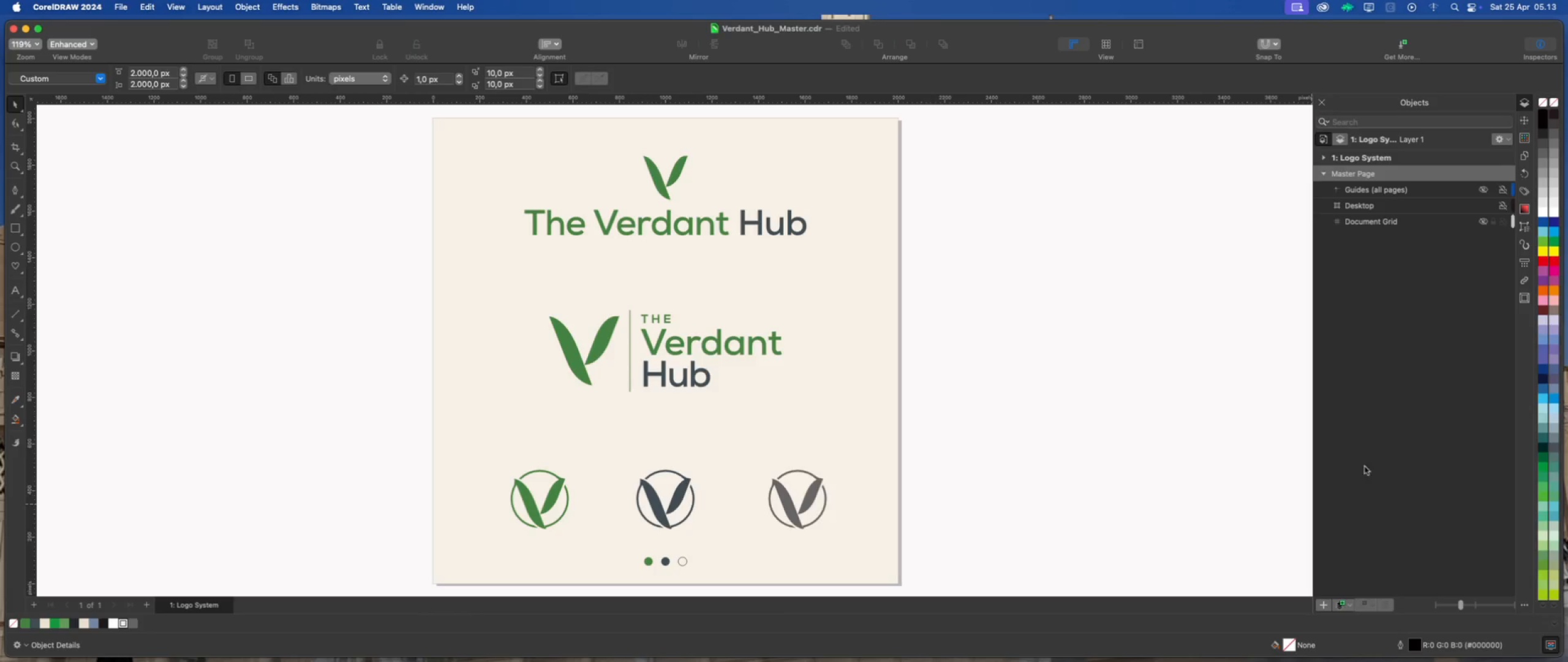 
mouse_move([1338, 611])
 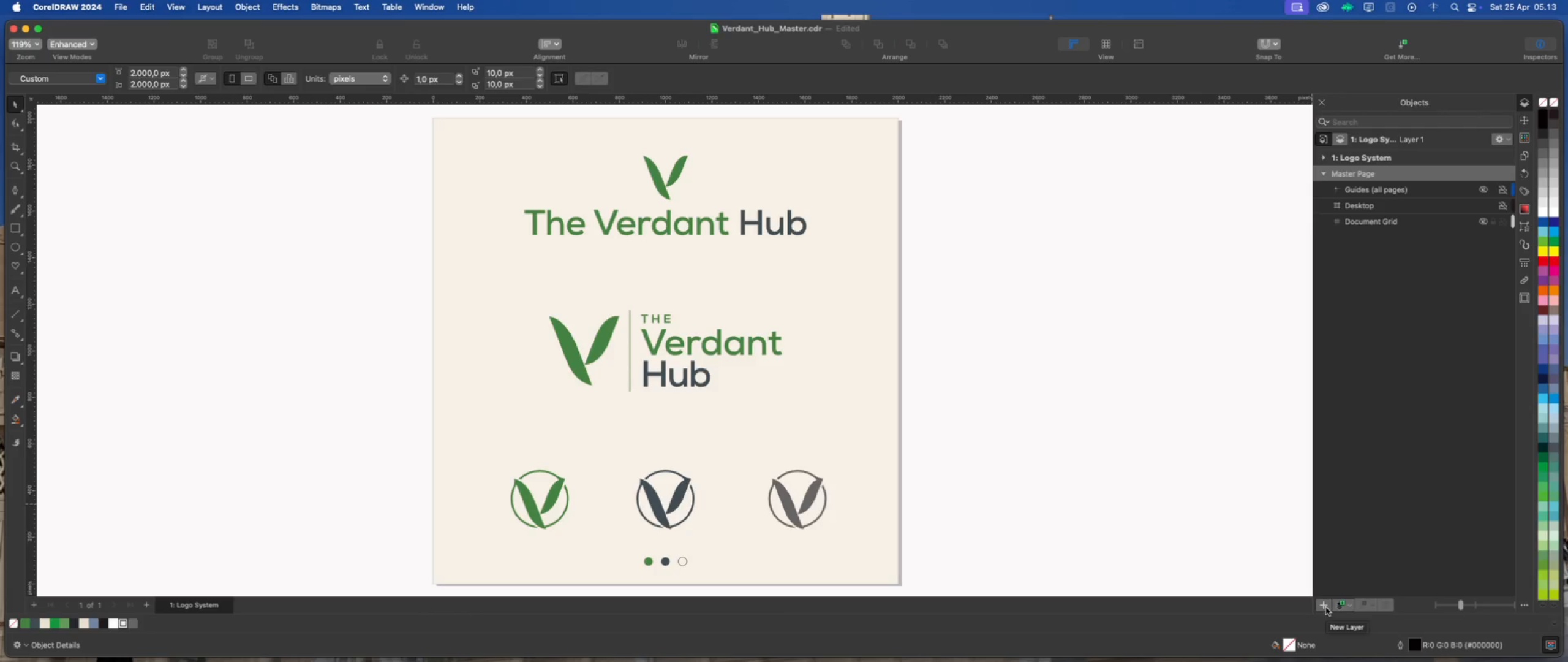 
left_click([1326, 607])
 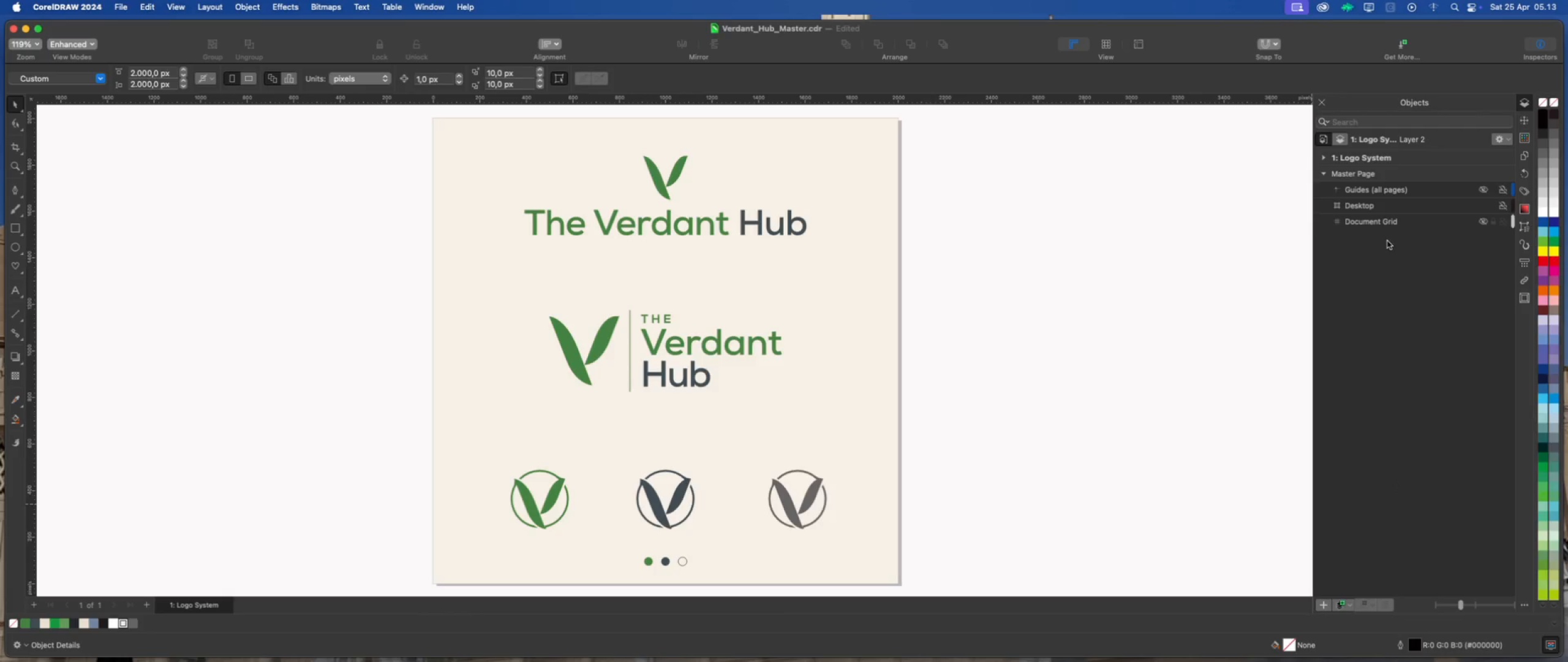 
left_click([1324, 173])
 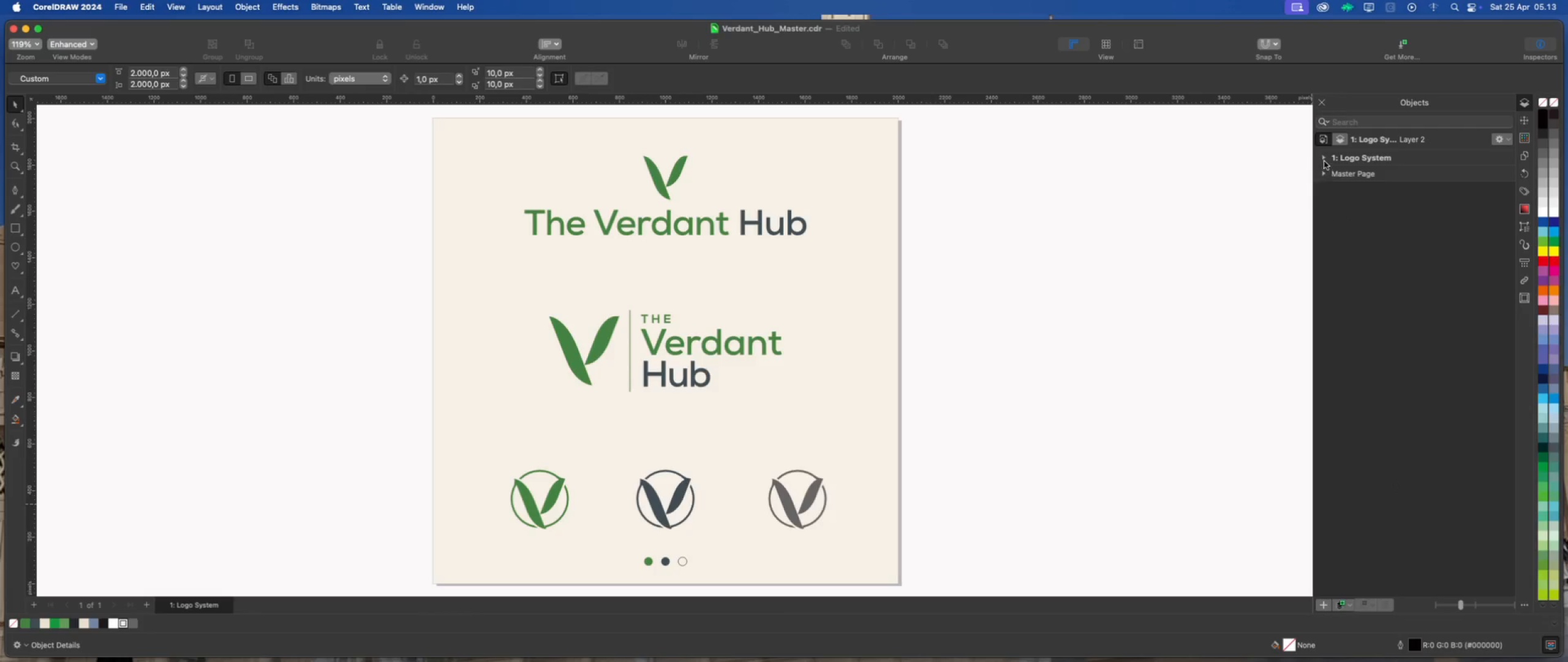 
left_click([1324, 158])
 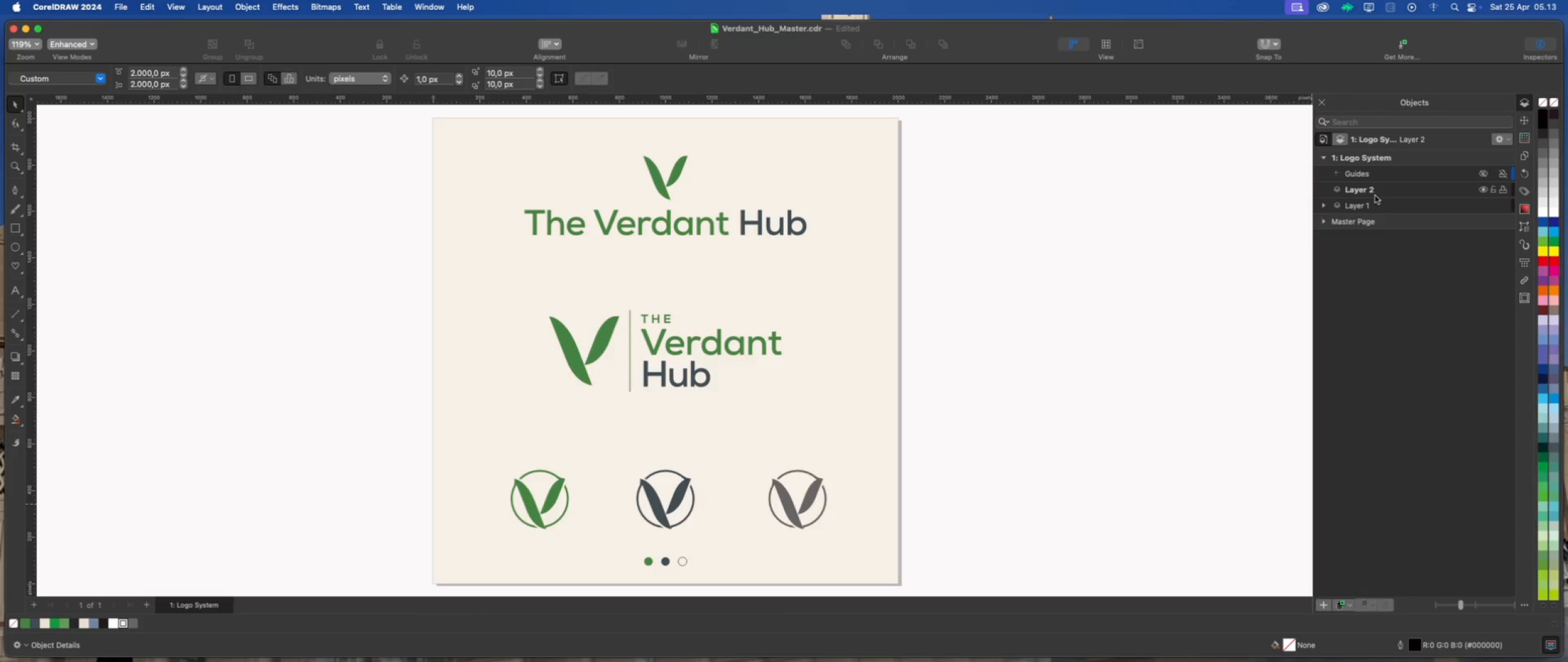 
left_click([1377, 192])
 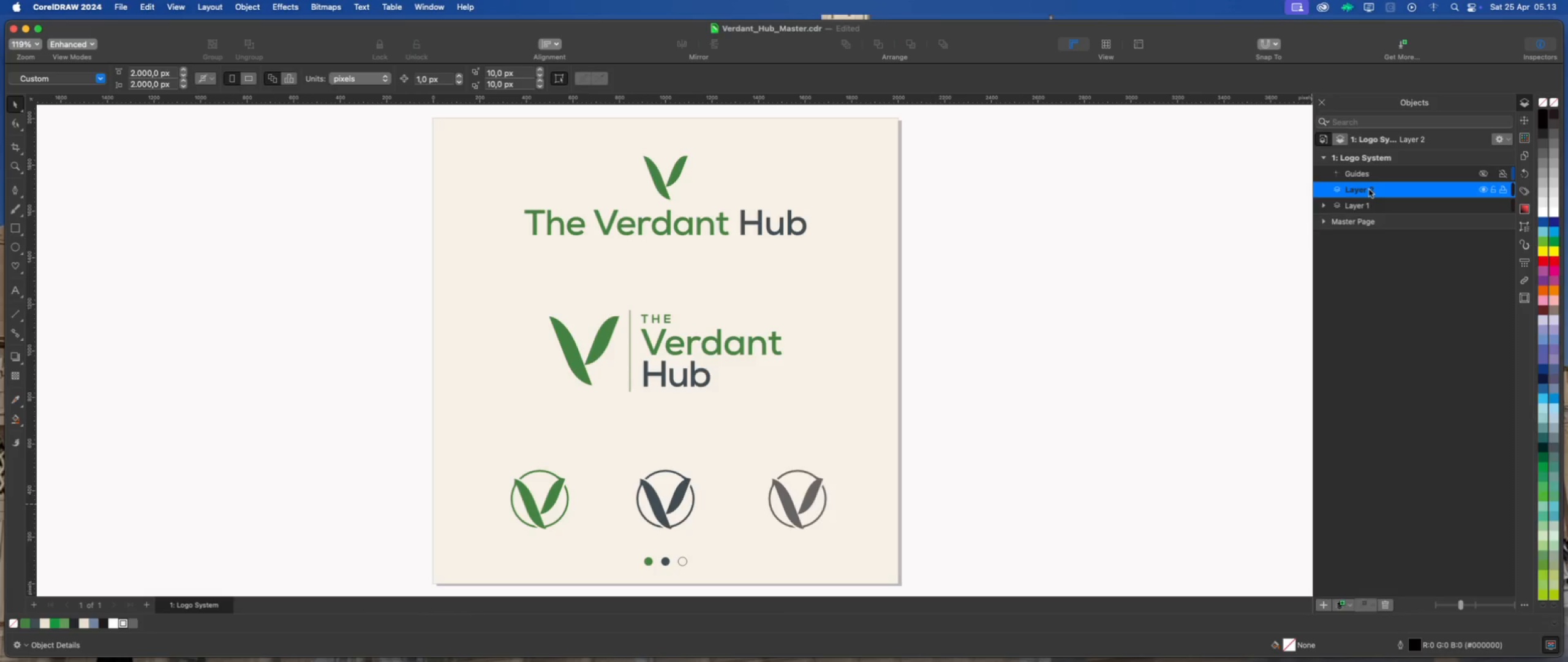 
right_click([1369, 189])
 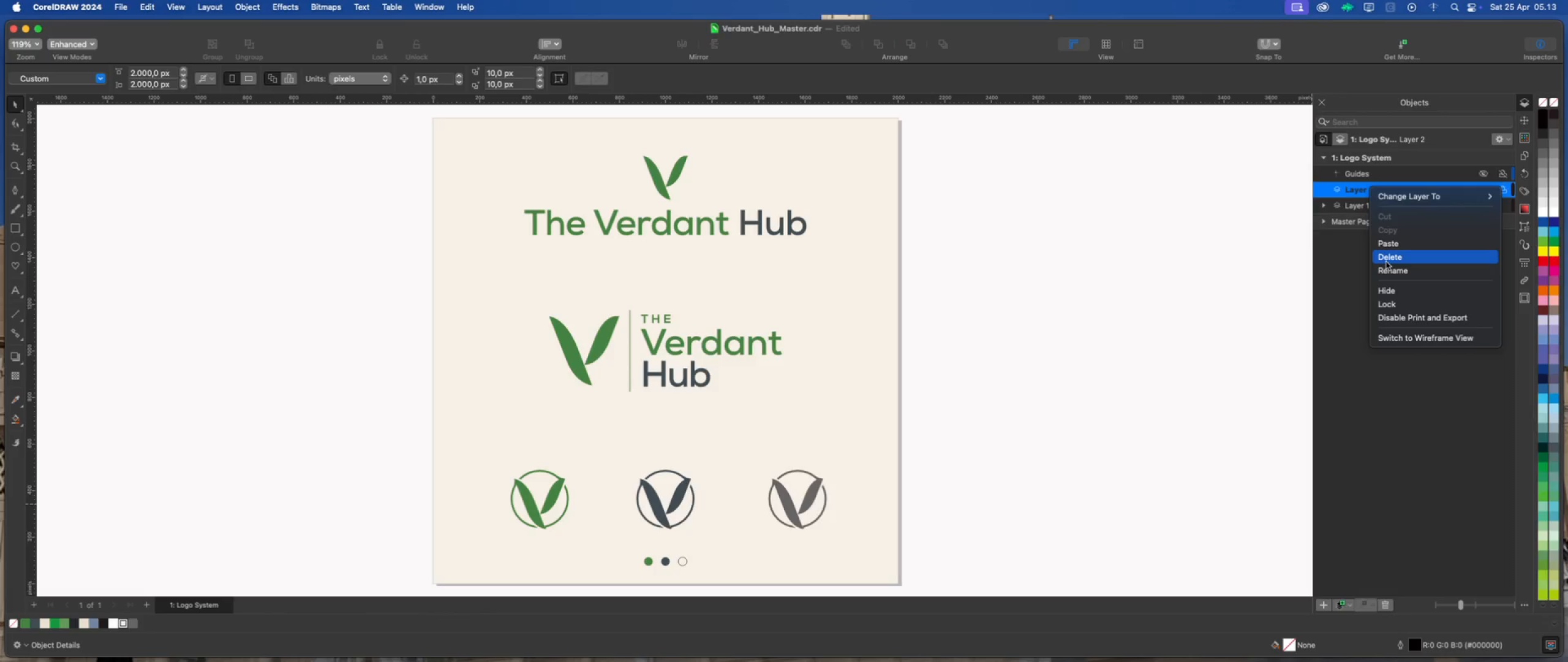 
left_click([1386, 262])
 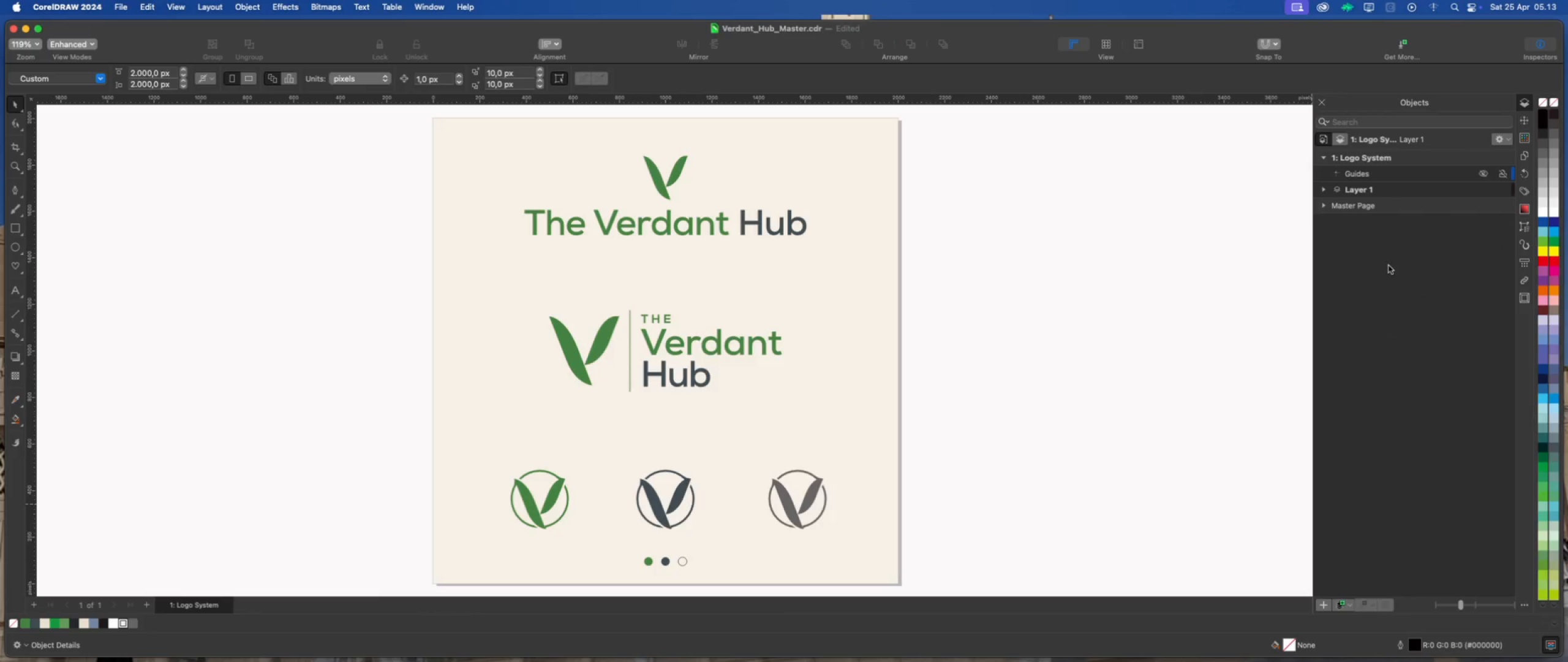 
left_click([1389, 265])
 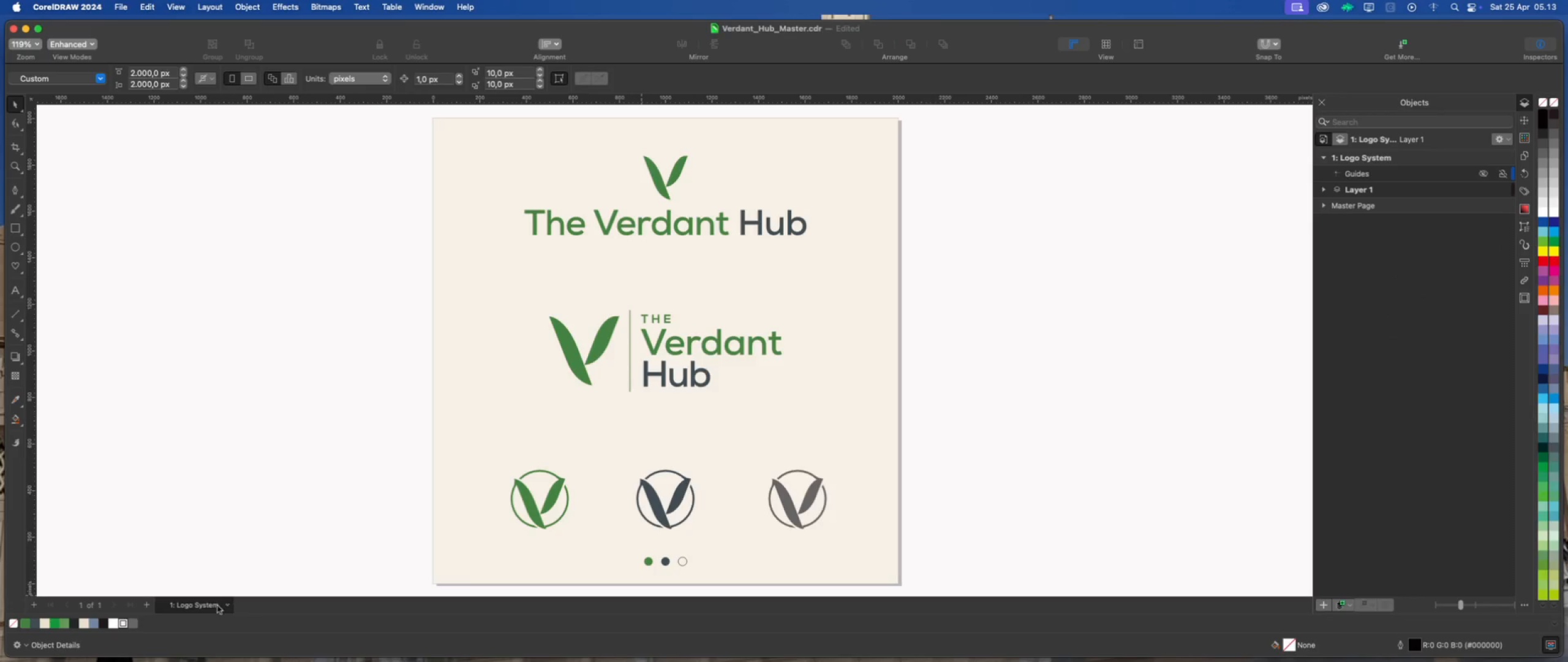 
left_click([147, 606])
 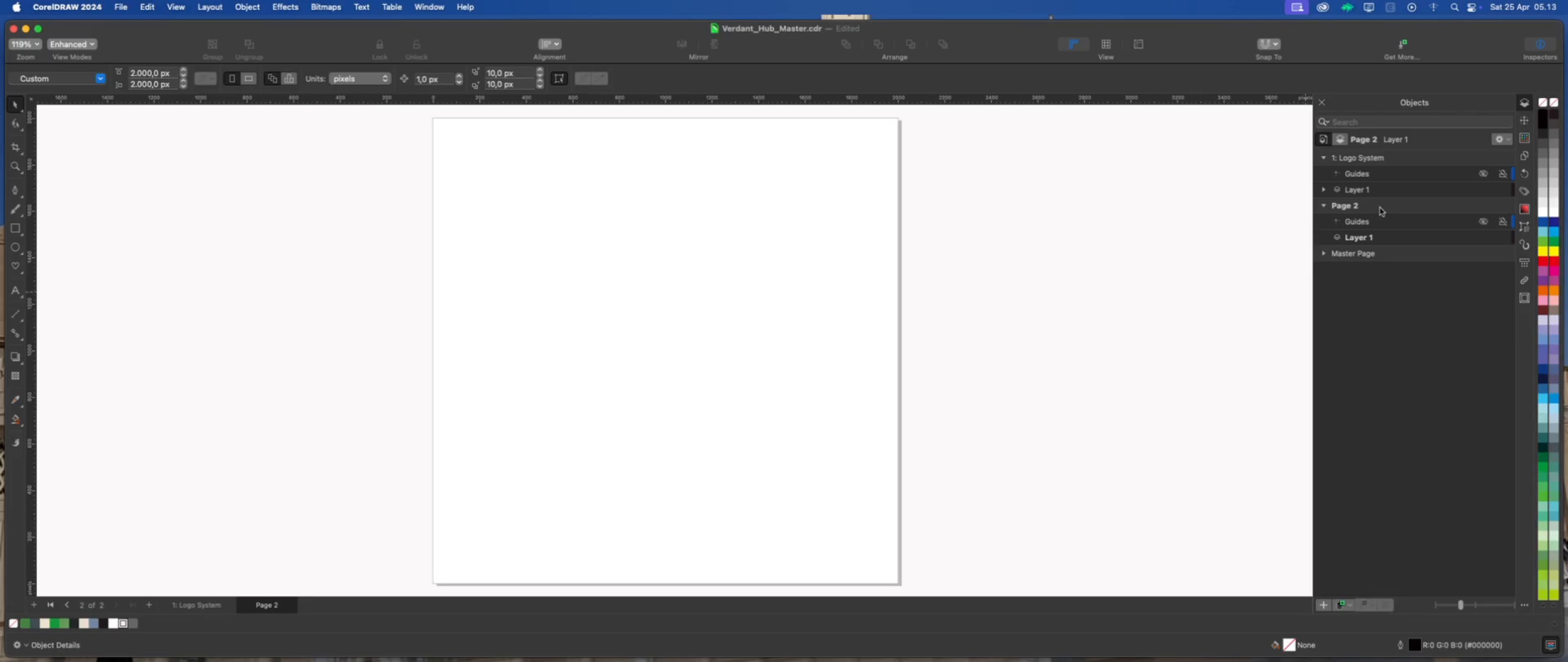 
double_click([1380, 208])
 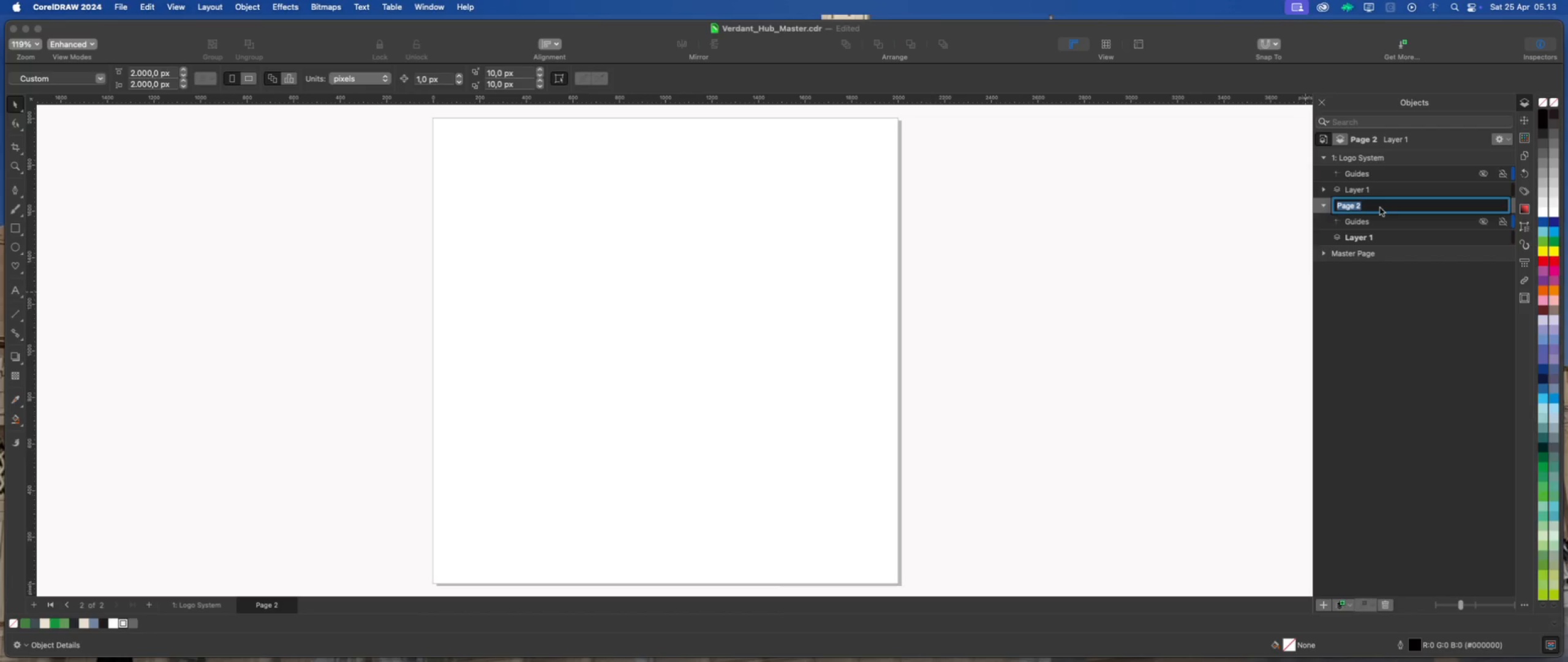 
type(Menu Layout)
 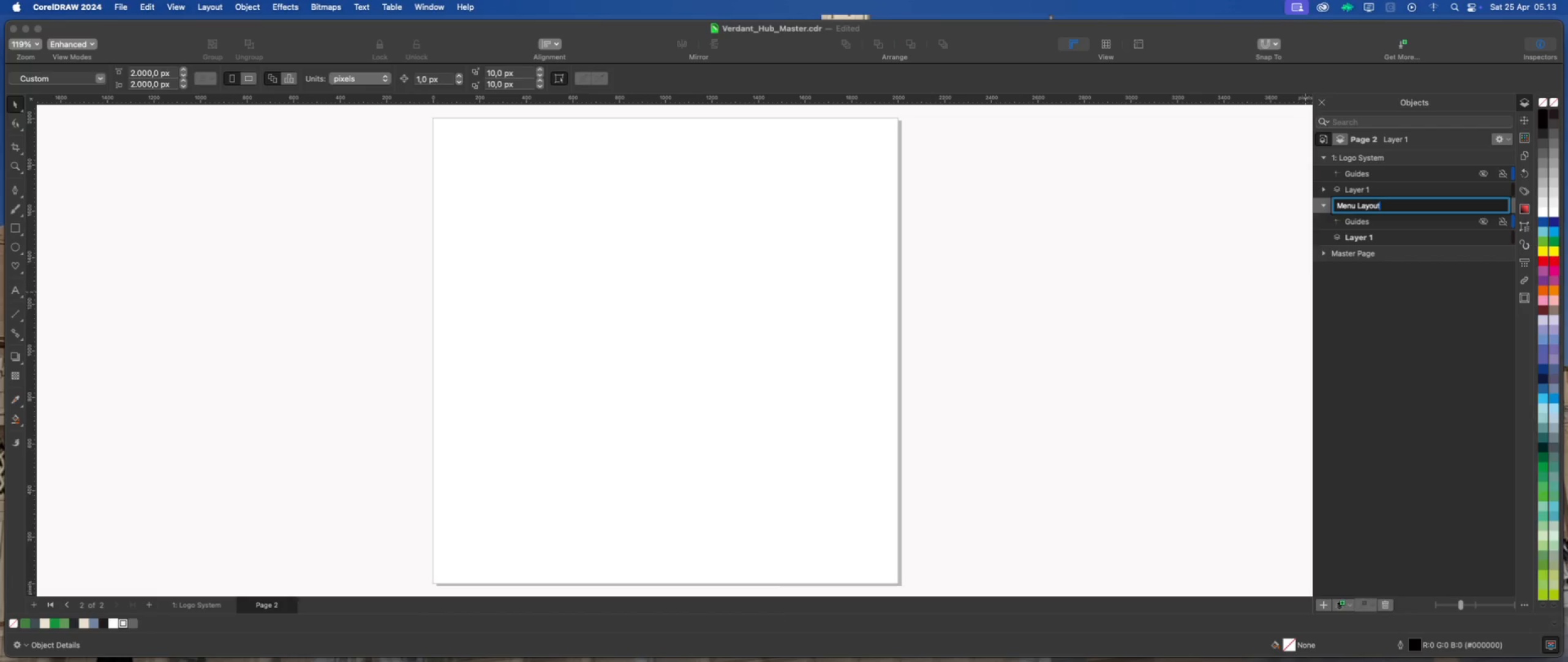 
left_click([1415, 300])
 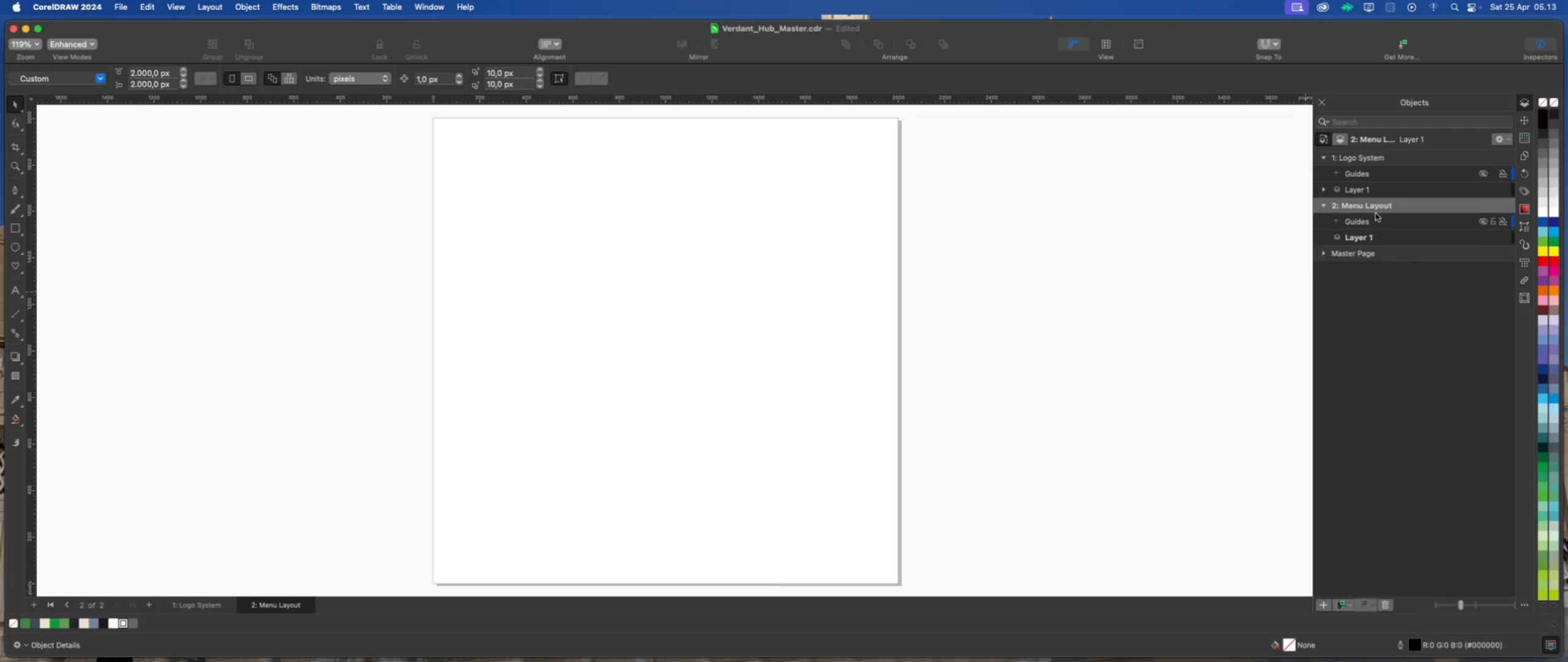 
left_click([1379, 208])
 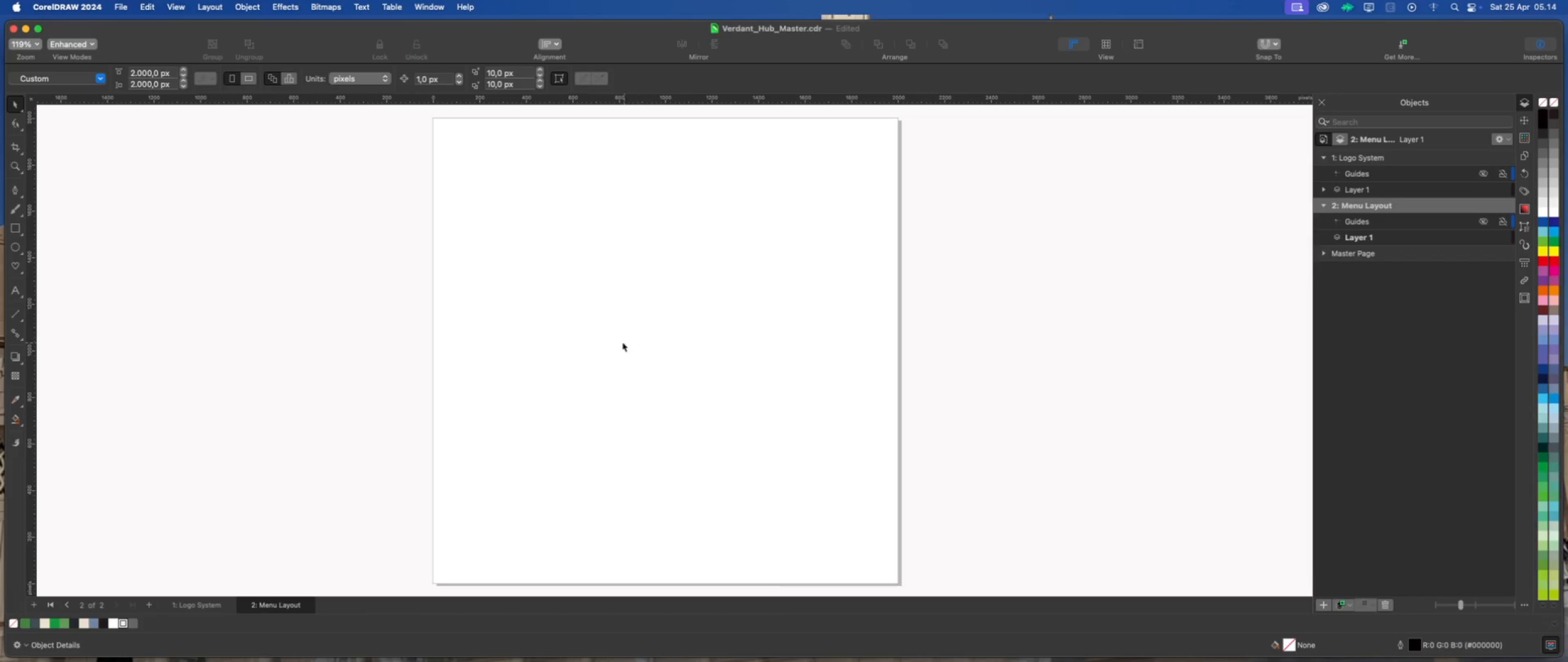 
wait(6.34)
 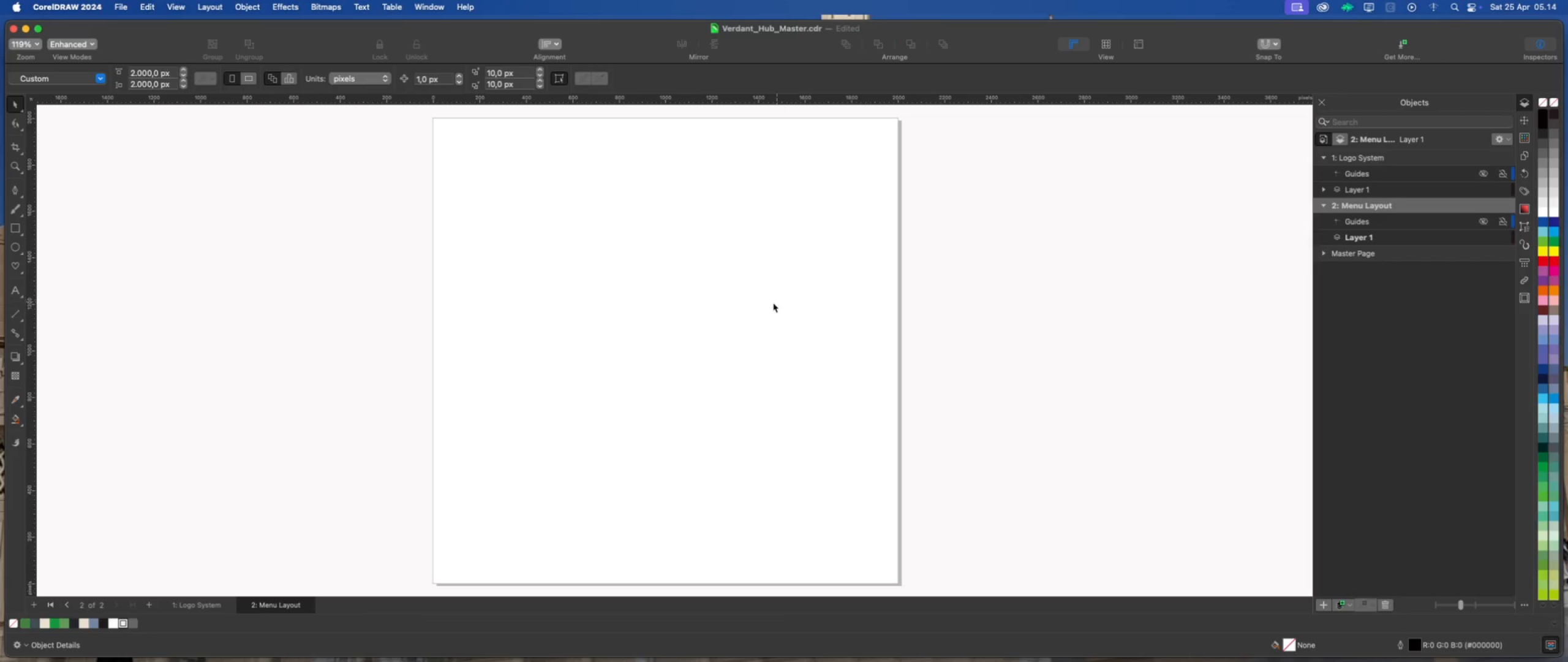 
left_click([97, 77])
 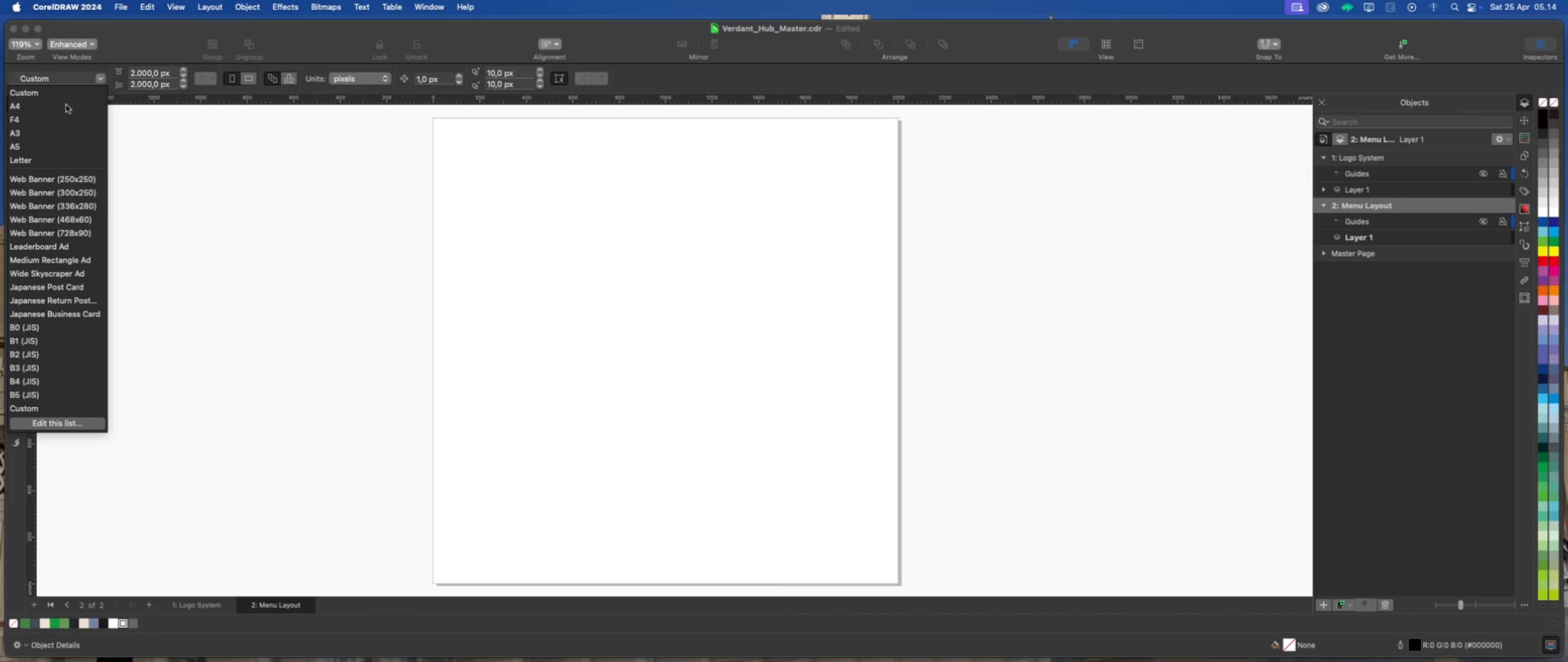 
left_click([64, 107])
 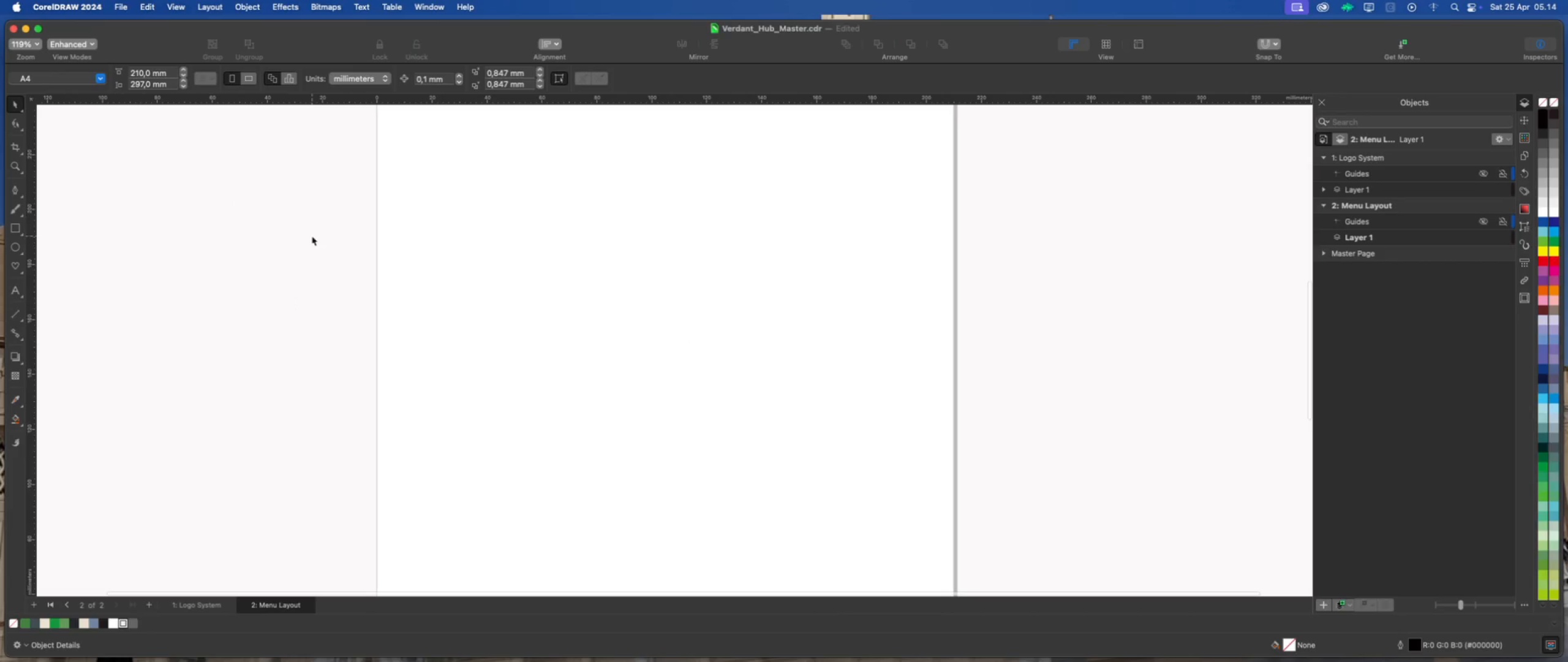 
scroll: coordinate [493, 255], scroll_direction: down, amount: 7.0
 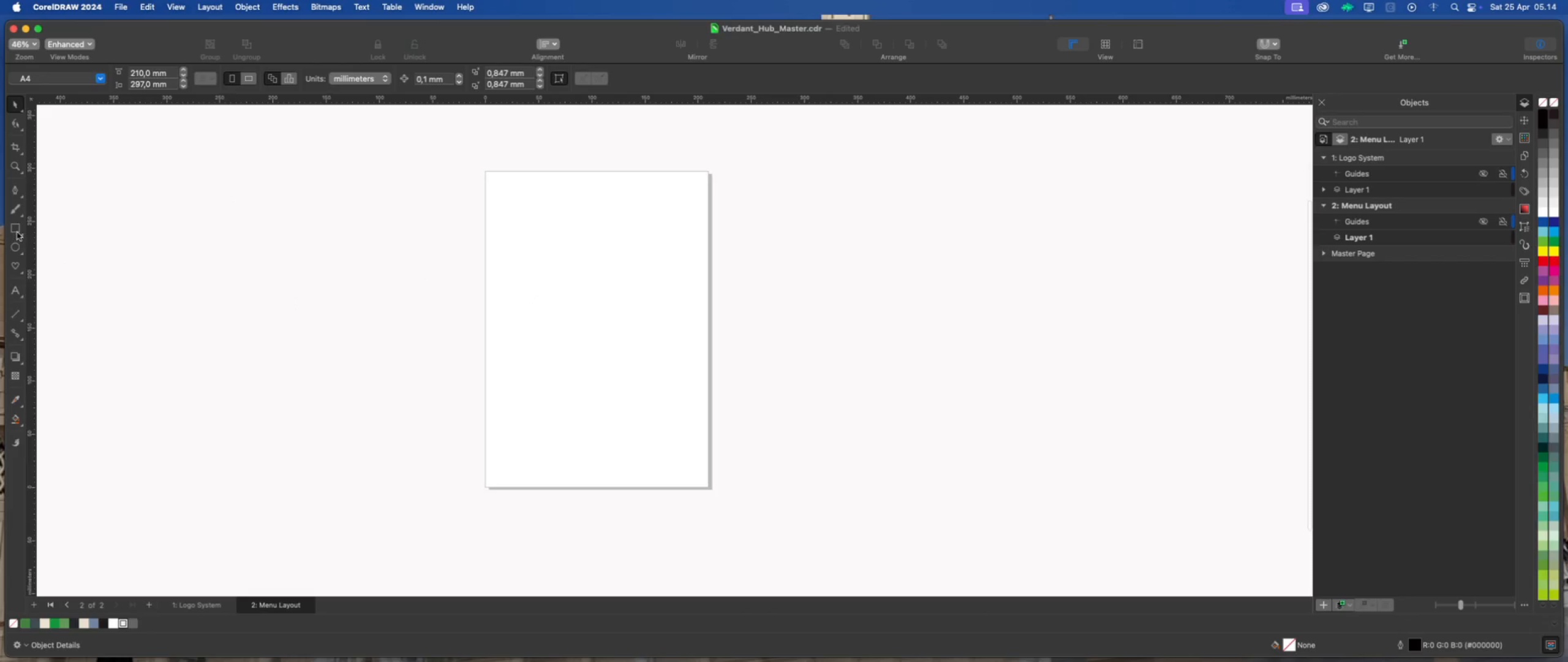 
double_click([17, 229])
 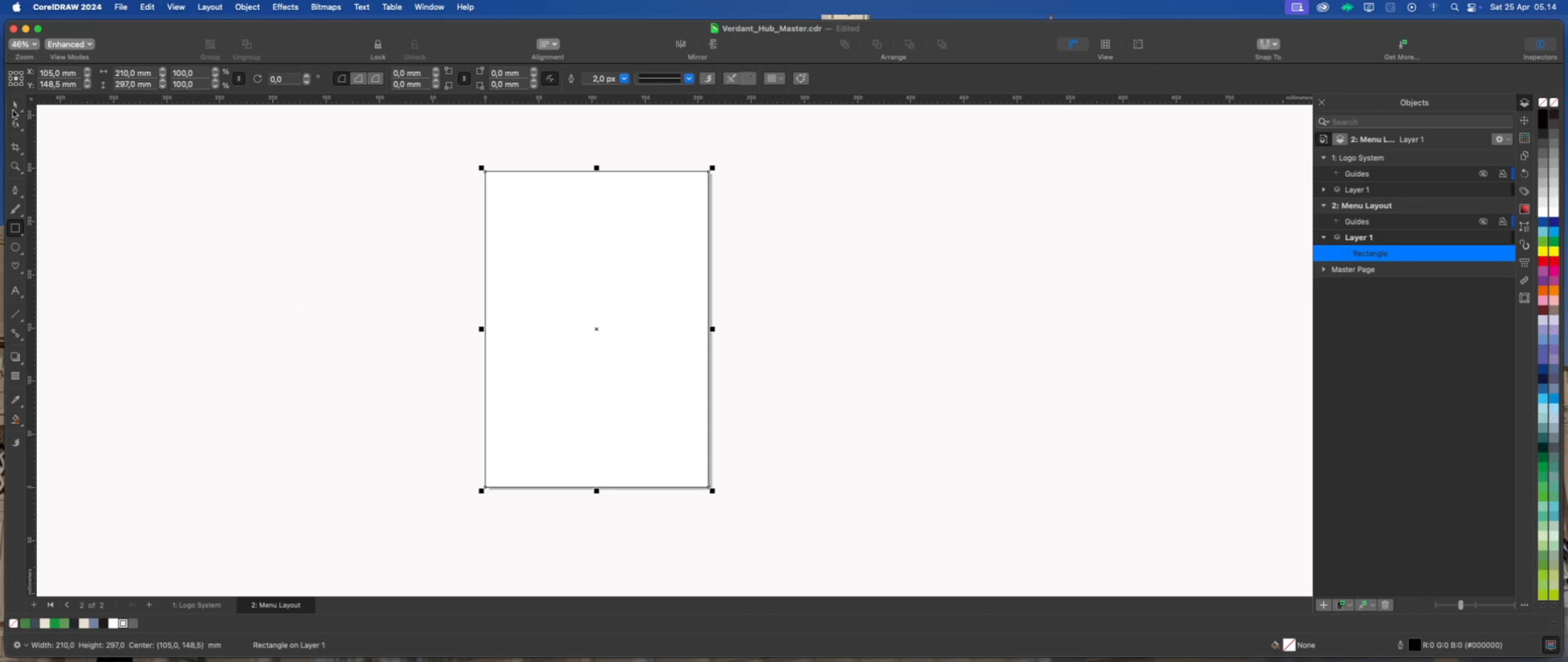 
double_click([251, 196])
 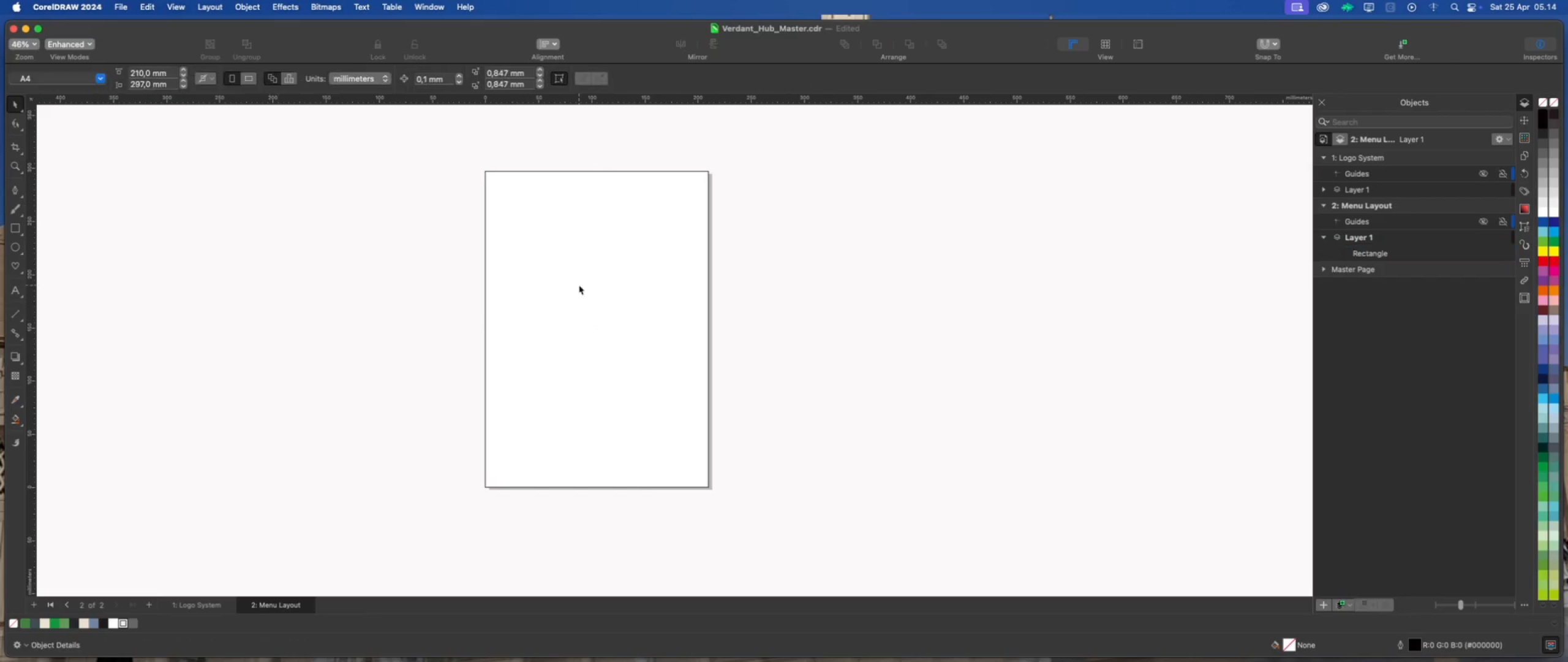 
triple_click([579, 285])
 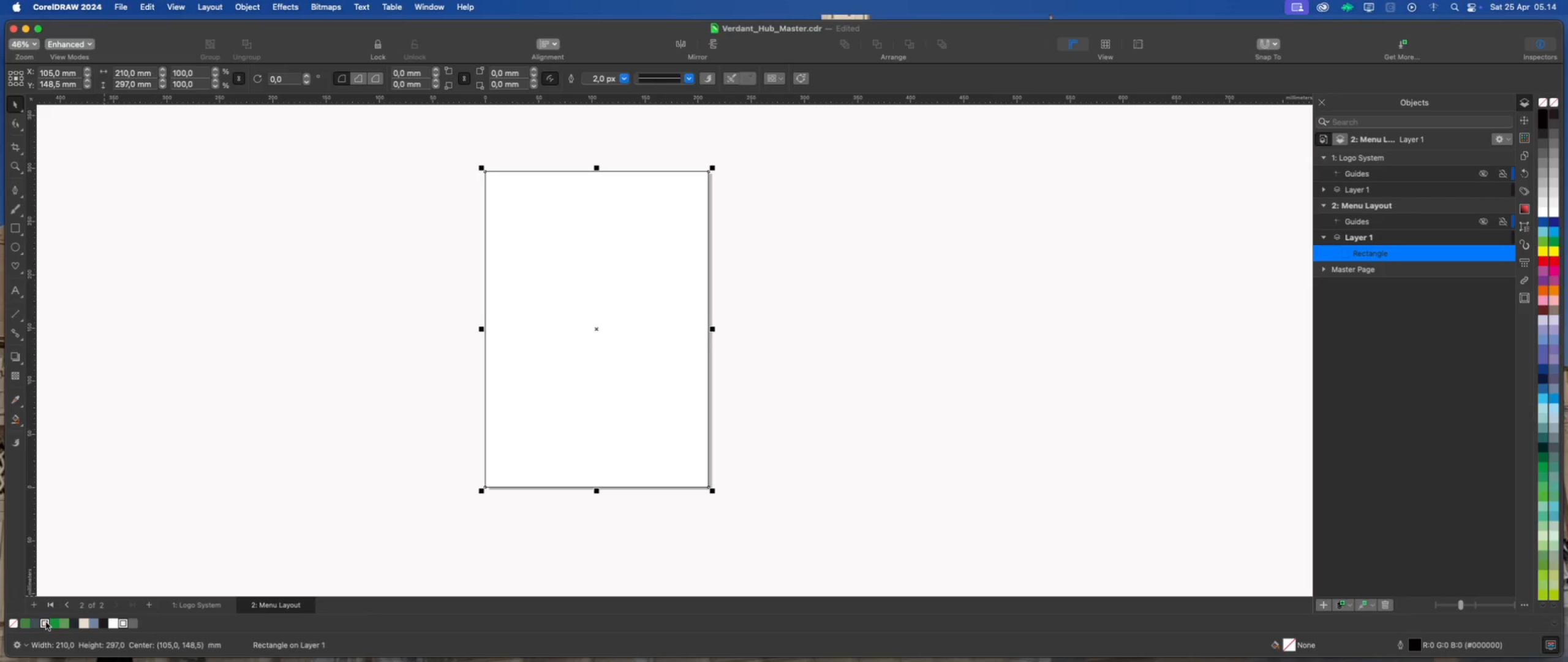 
wait(6.51)
 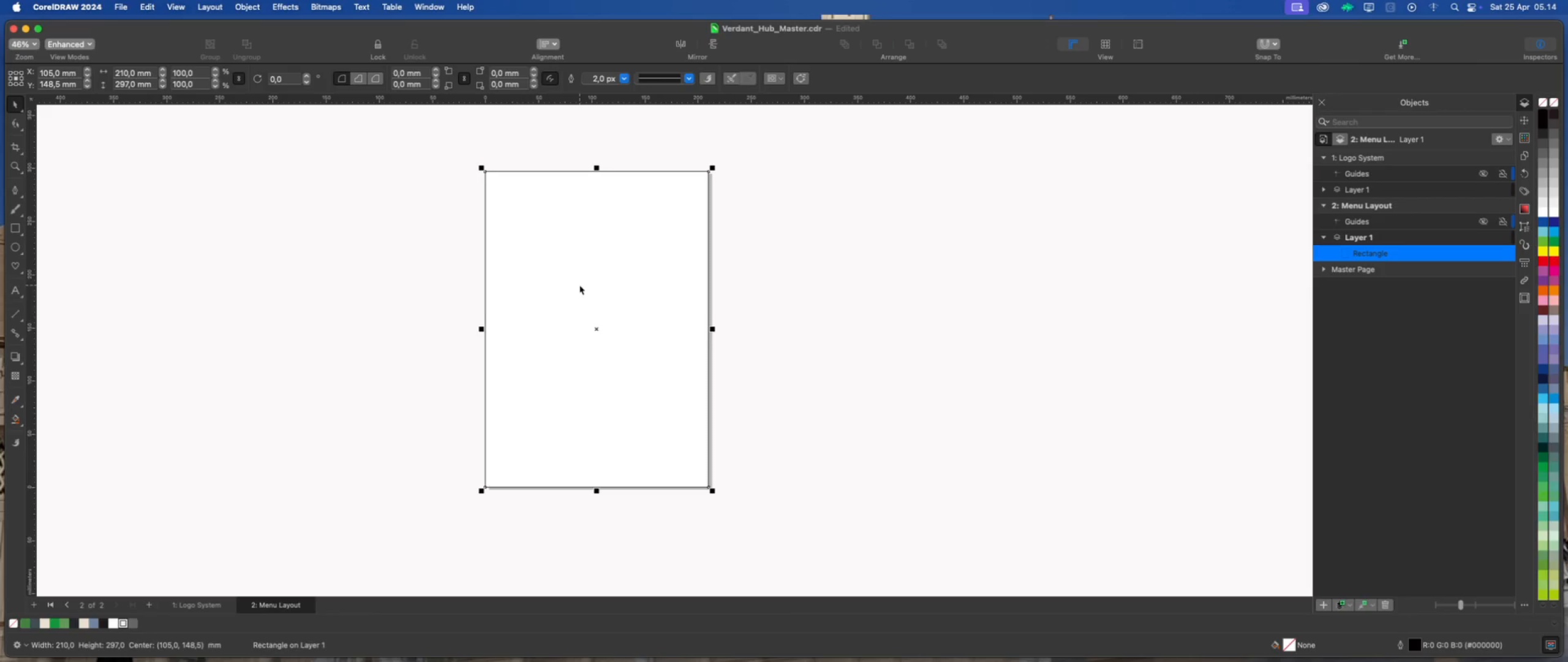 
right_click([13, 623])
 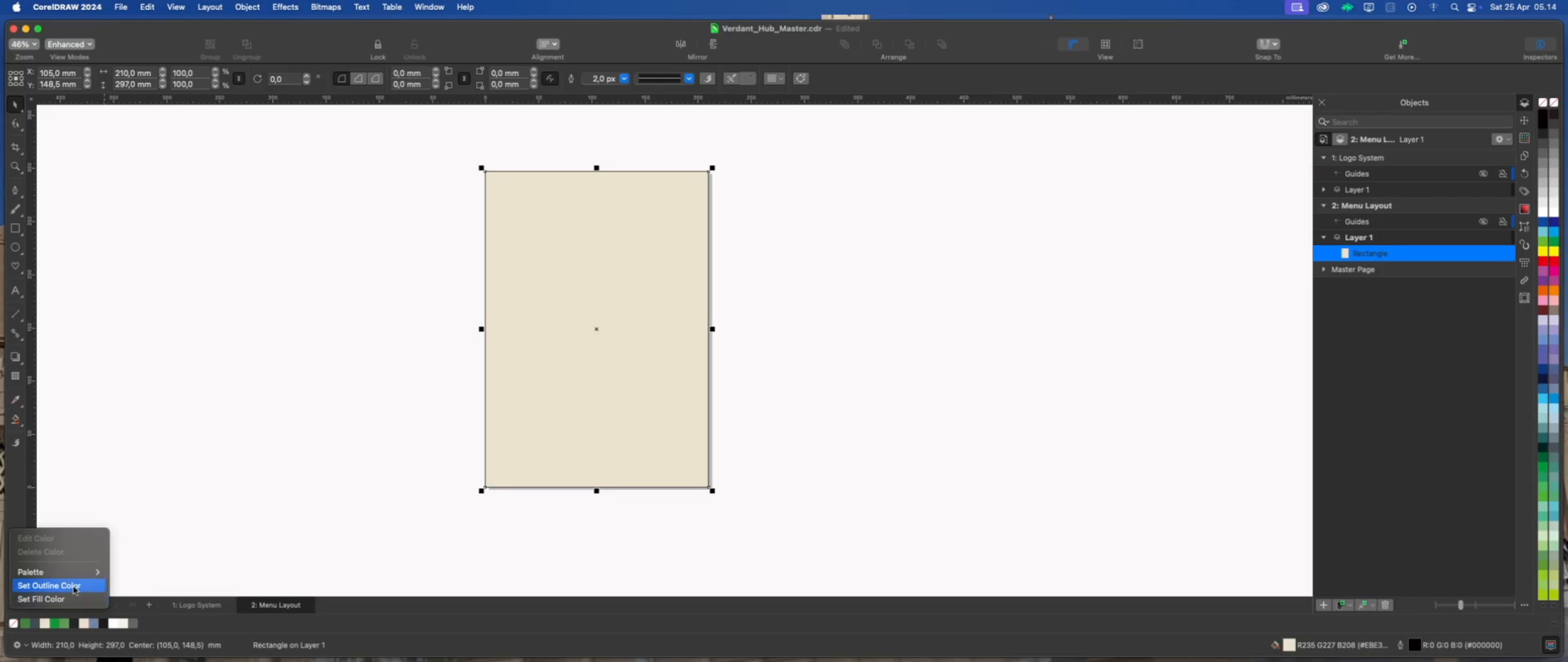 
left_click([74, 586])
 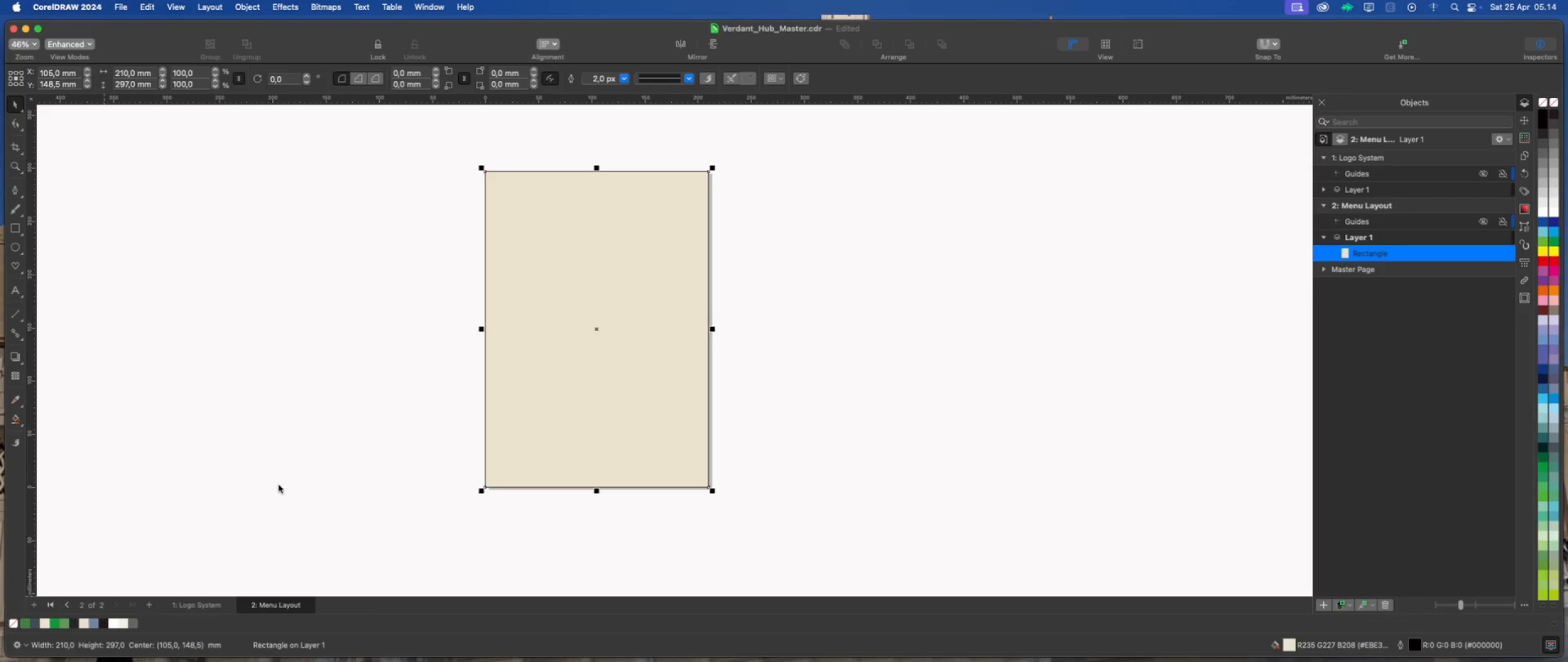 
left_click([280, 484])
 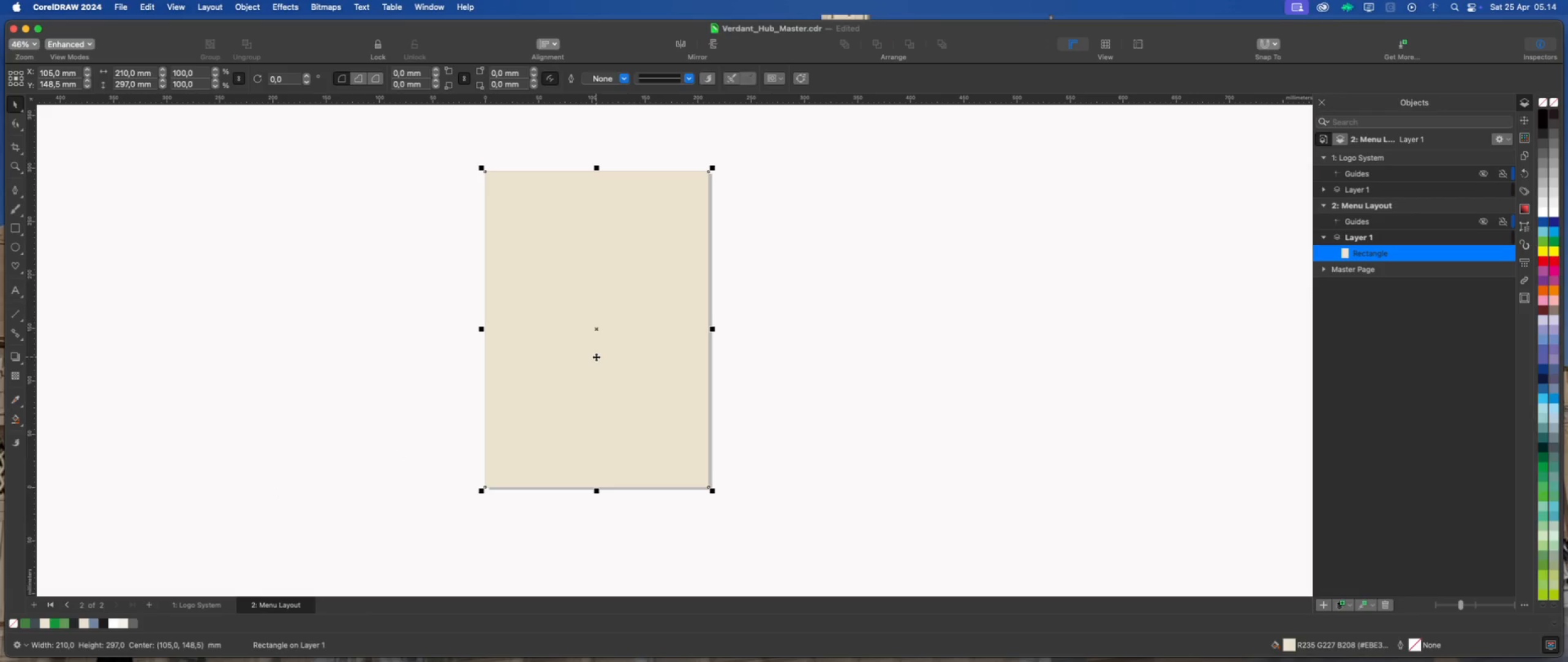 
scroll: coordinate [606, 356], scroll_direction: down, amount: 1.0
 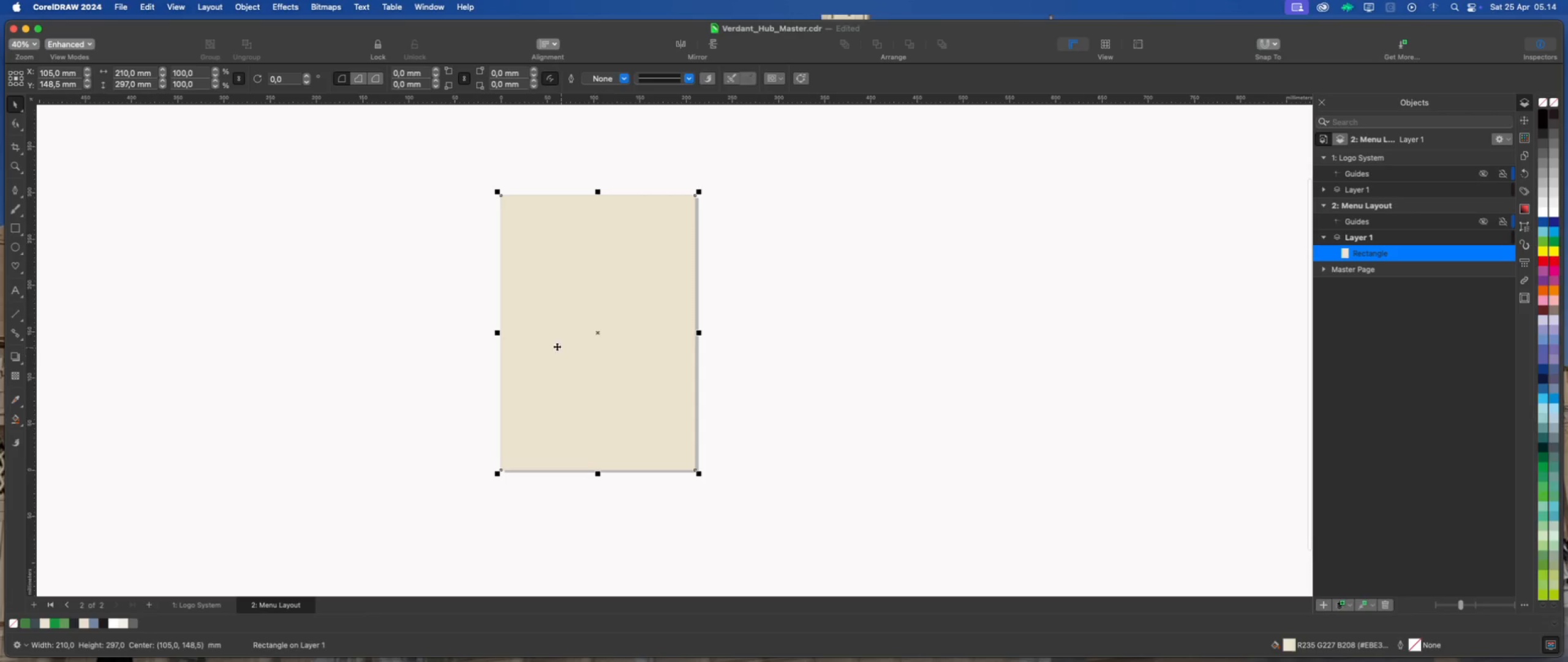 
scroll: coordinate [449, 316], scroll_direction: up, amount: 1.0
 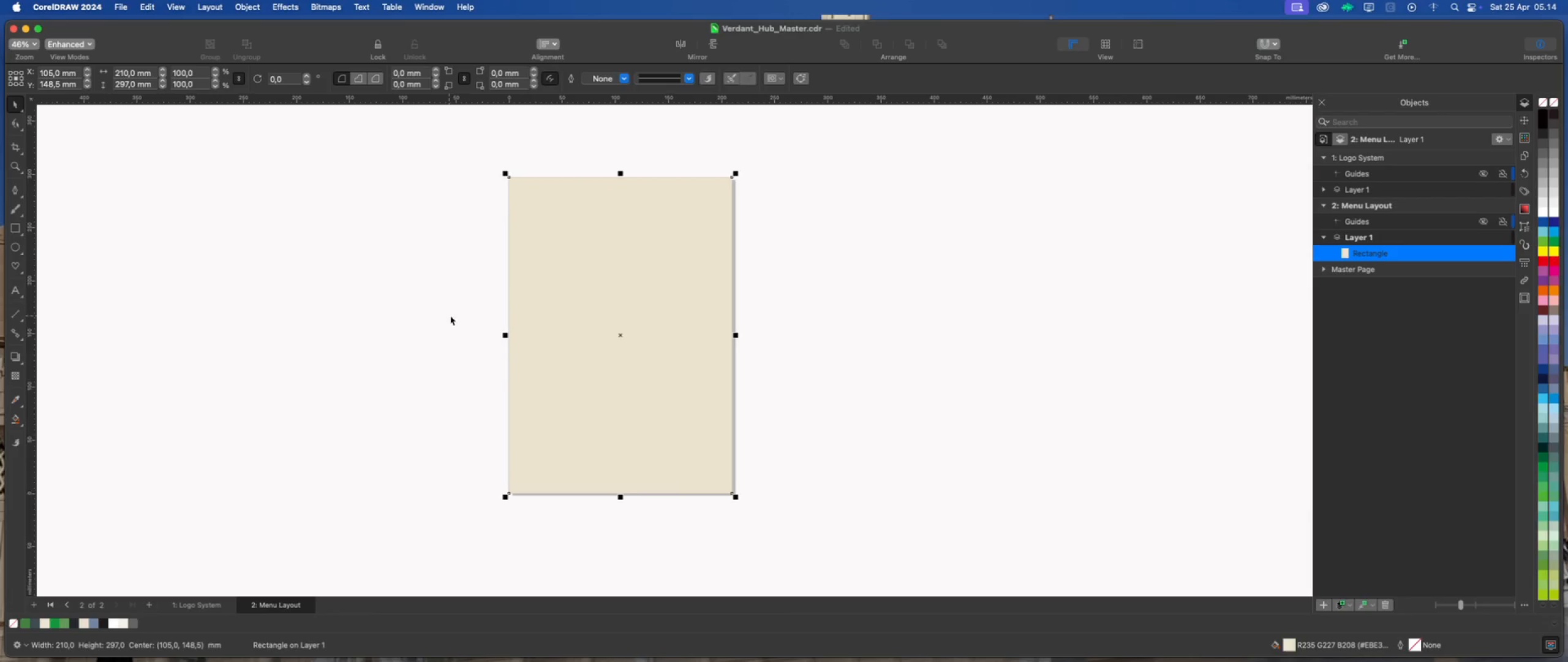 
left_click([434, 245])
 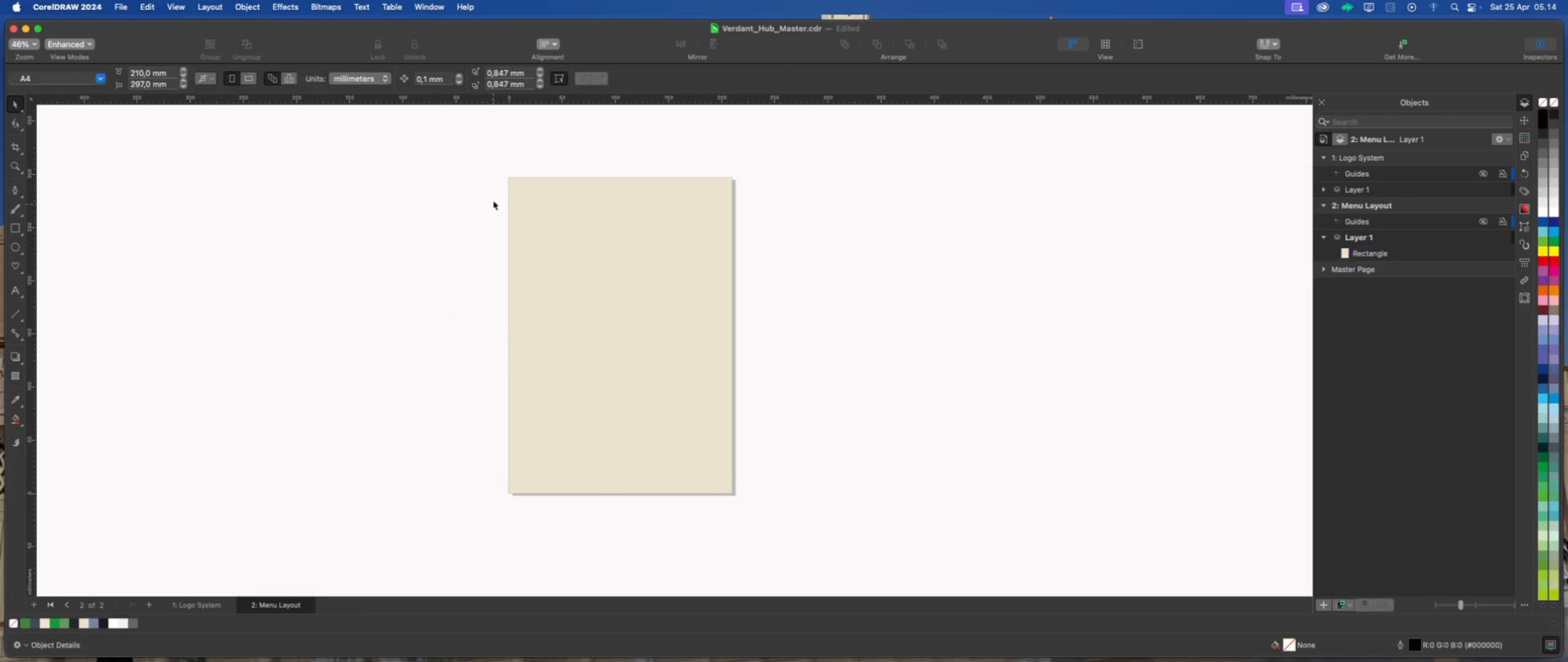 
scroll: coordinate [494, 196], scroll_direction: up, amount: 2.0
 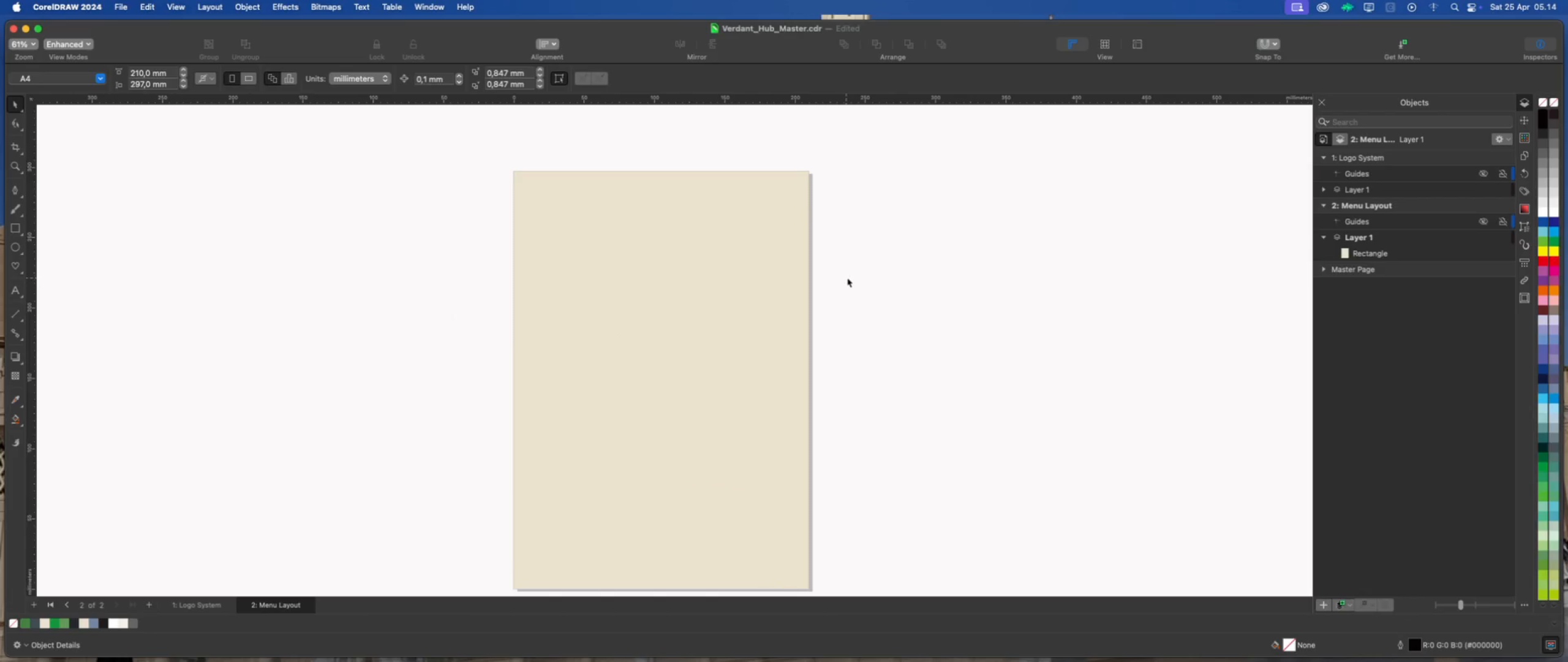 
left_click([768, 280])
 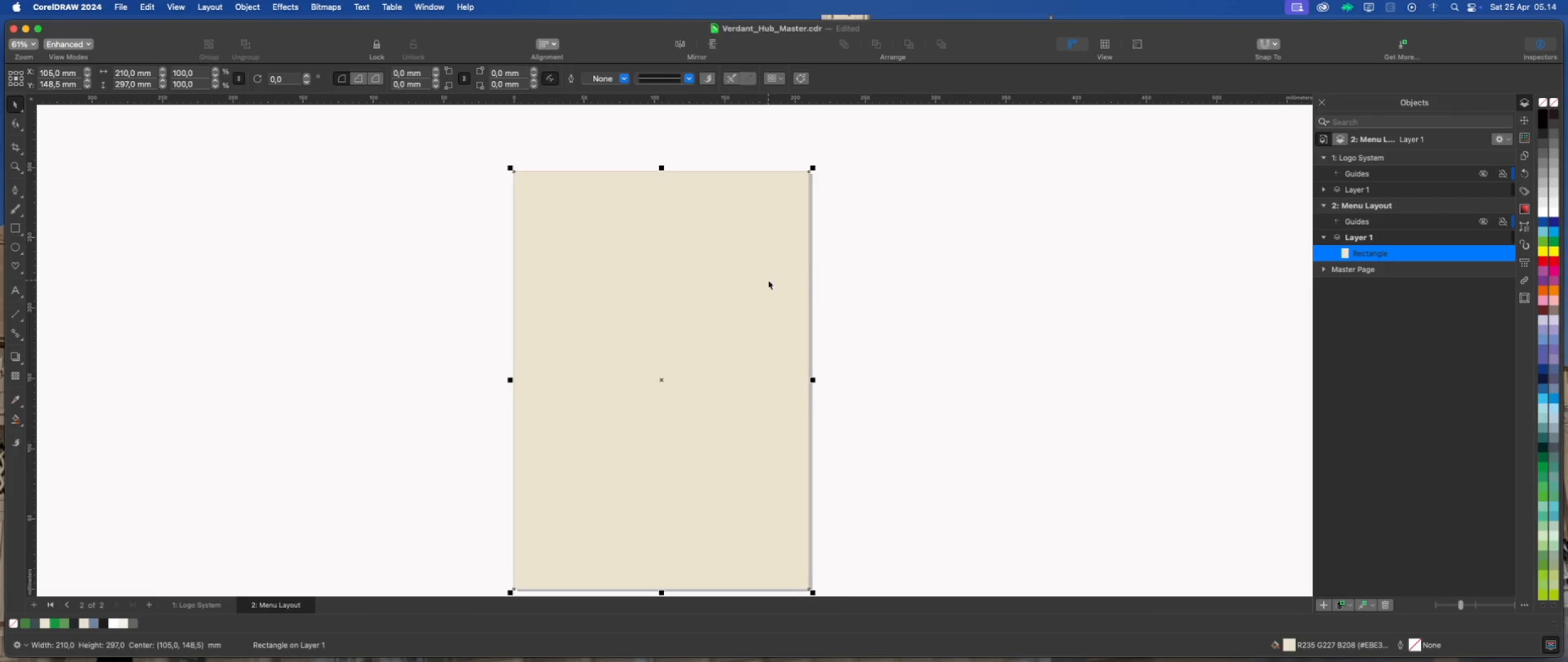 
key(Meta+S)
 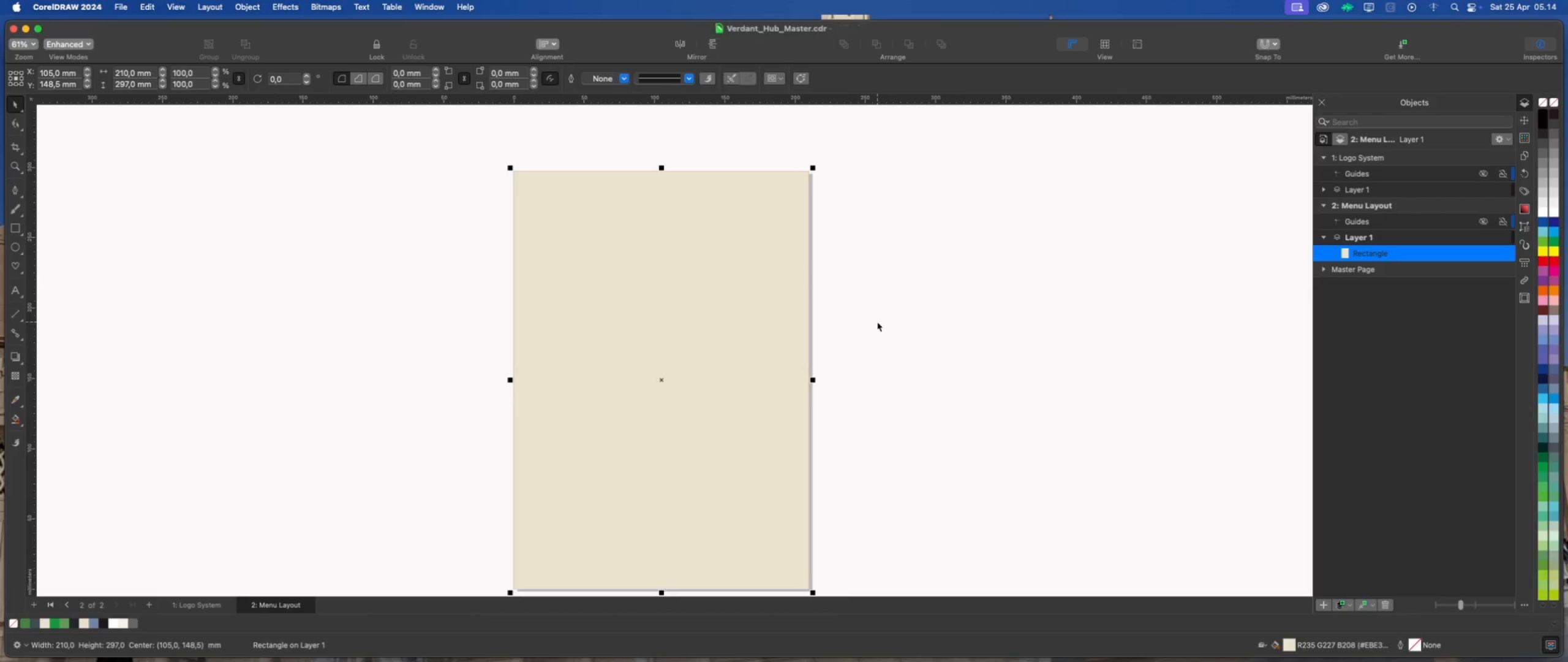 
left_click([877, 322])
 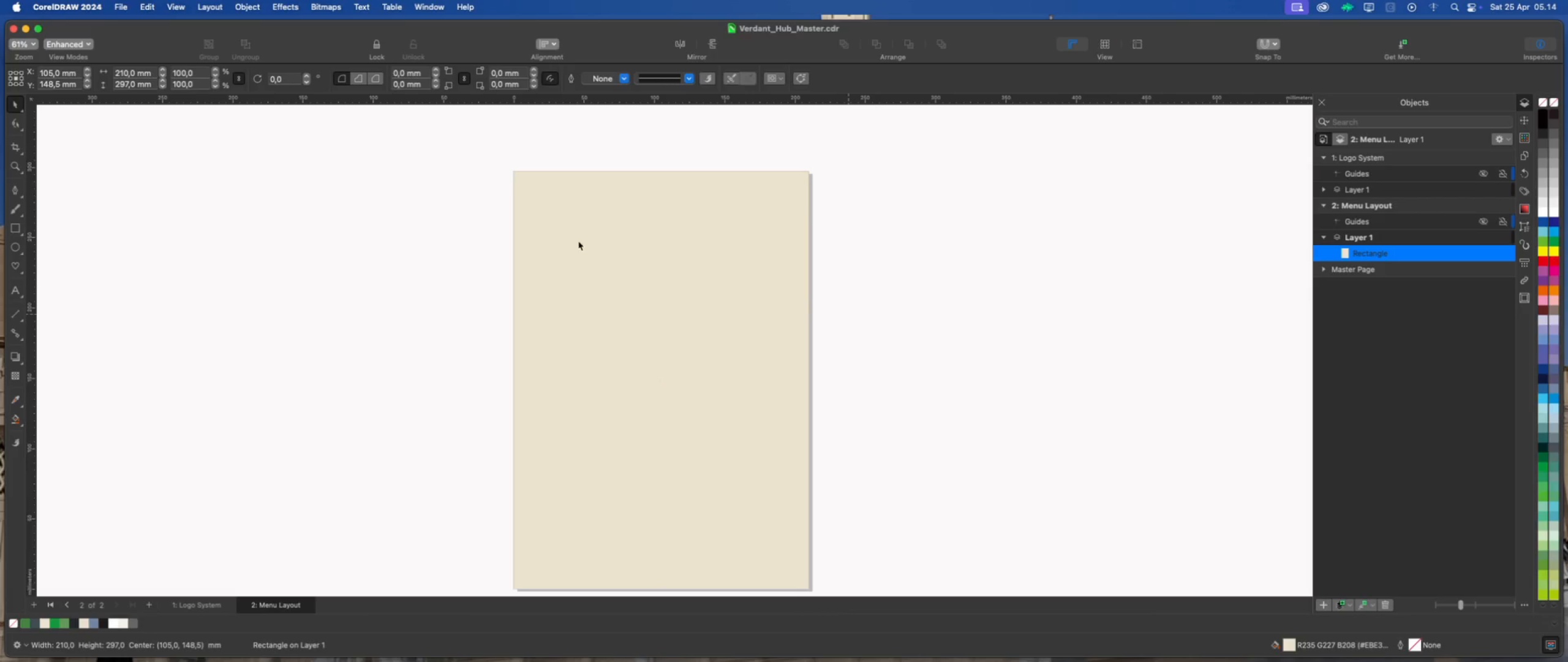 
scroll: coordinate [555, 229], scroll_direction: up, amount: 2.0
 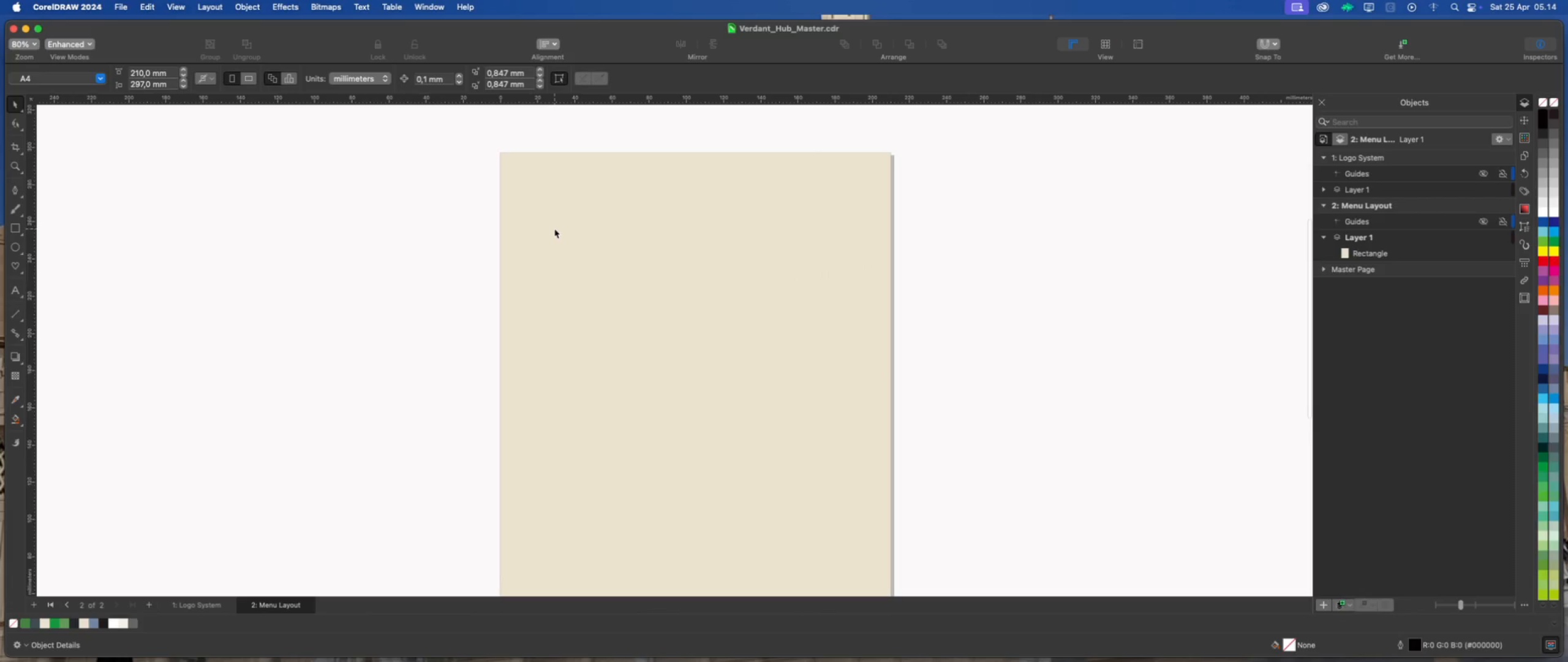 
scroll: coordinate [498, 252], scroll_direction: down, amount: 4.0
 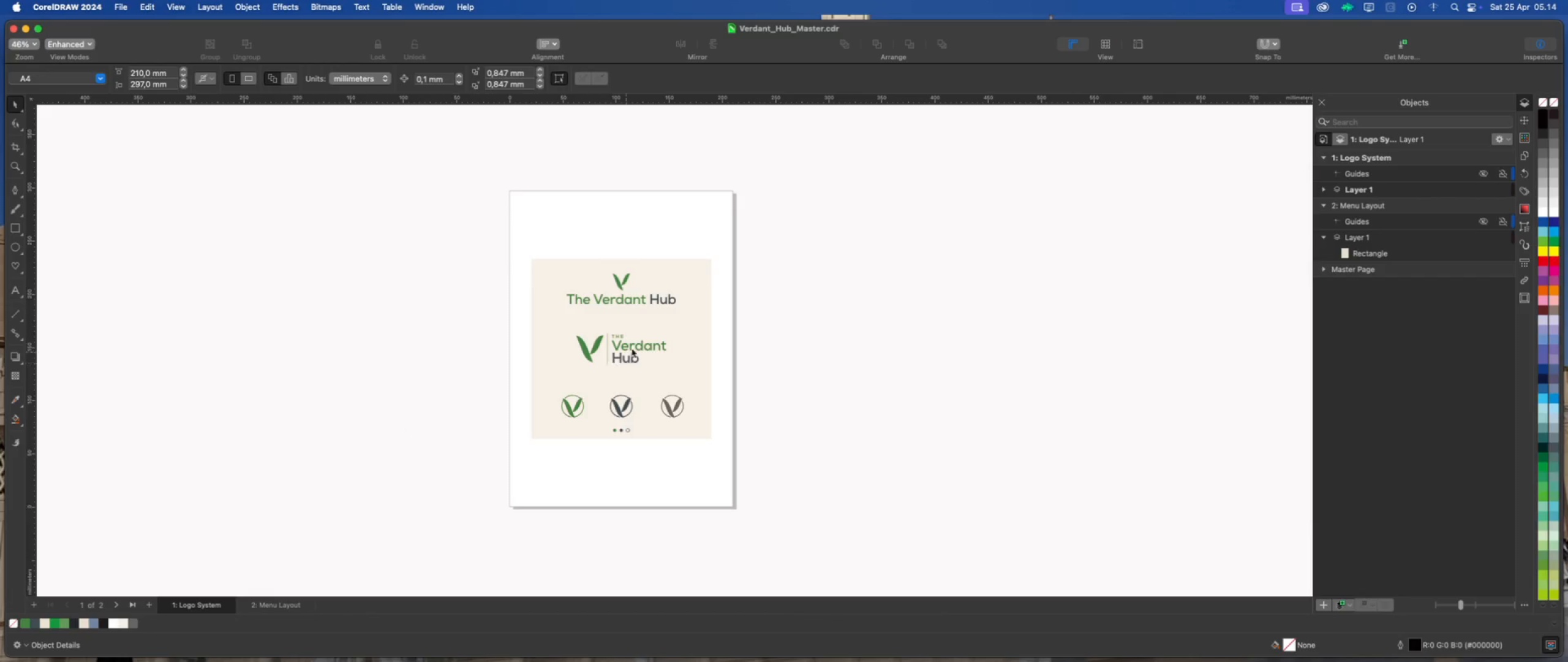 
scroll: coordinate [620, 345], scroll_direction: up, amount: 1.0
 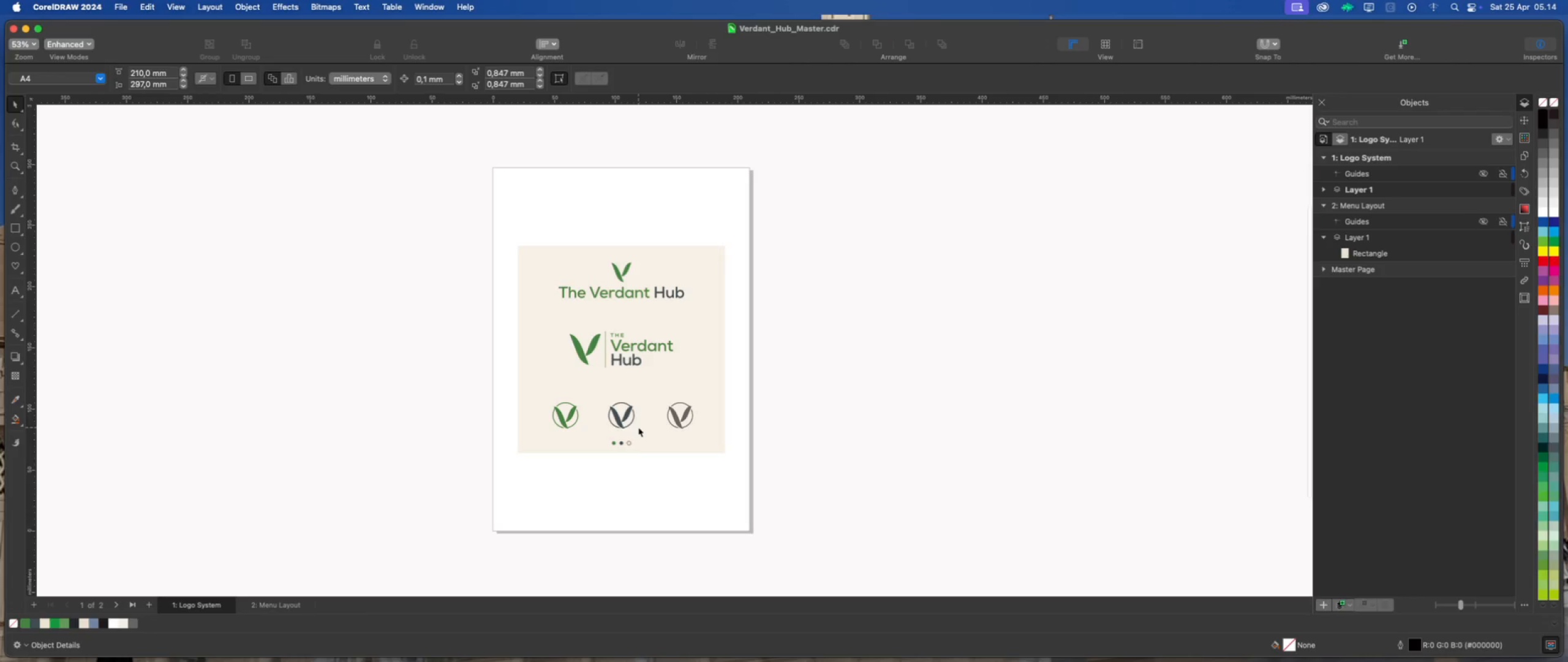 
left_click([626, 417])
 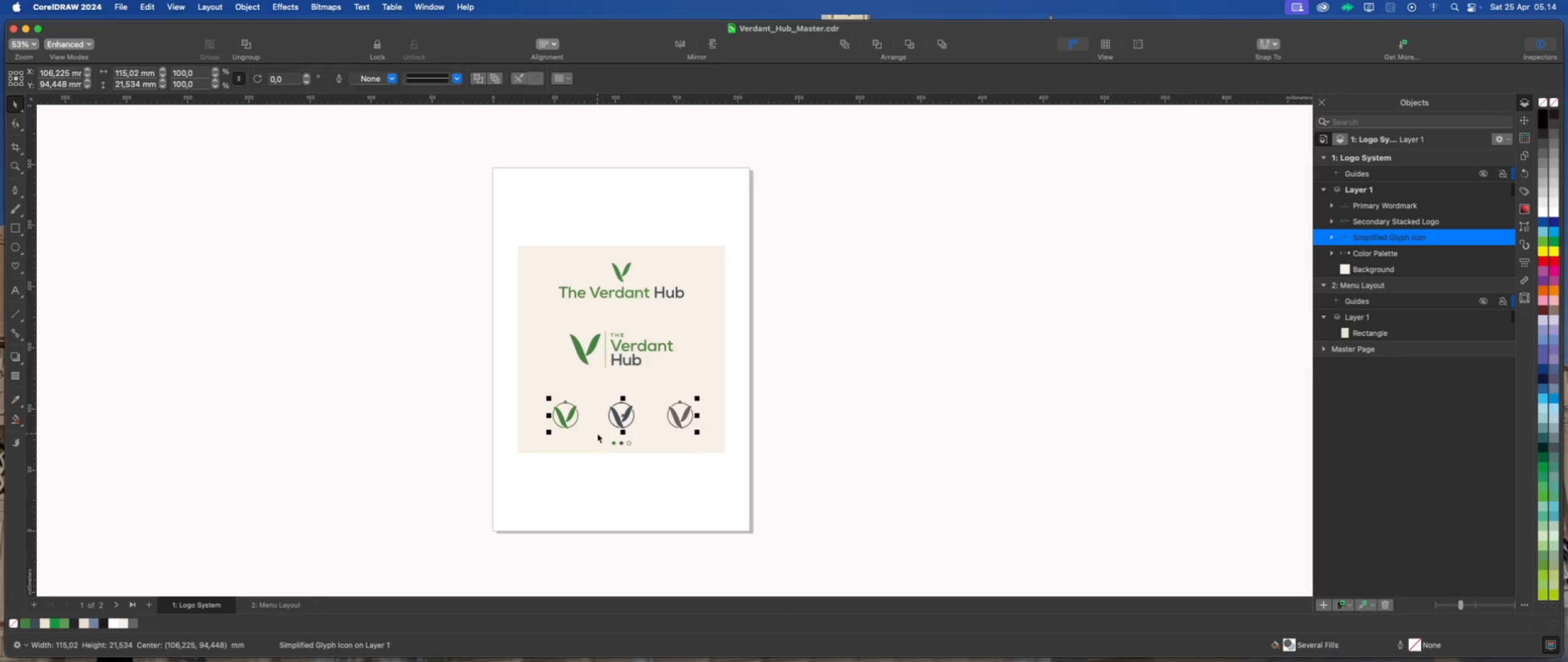 
key(Meta+U)
 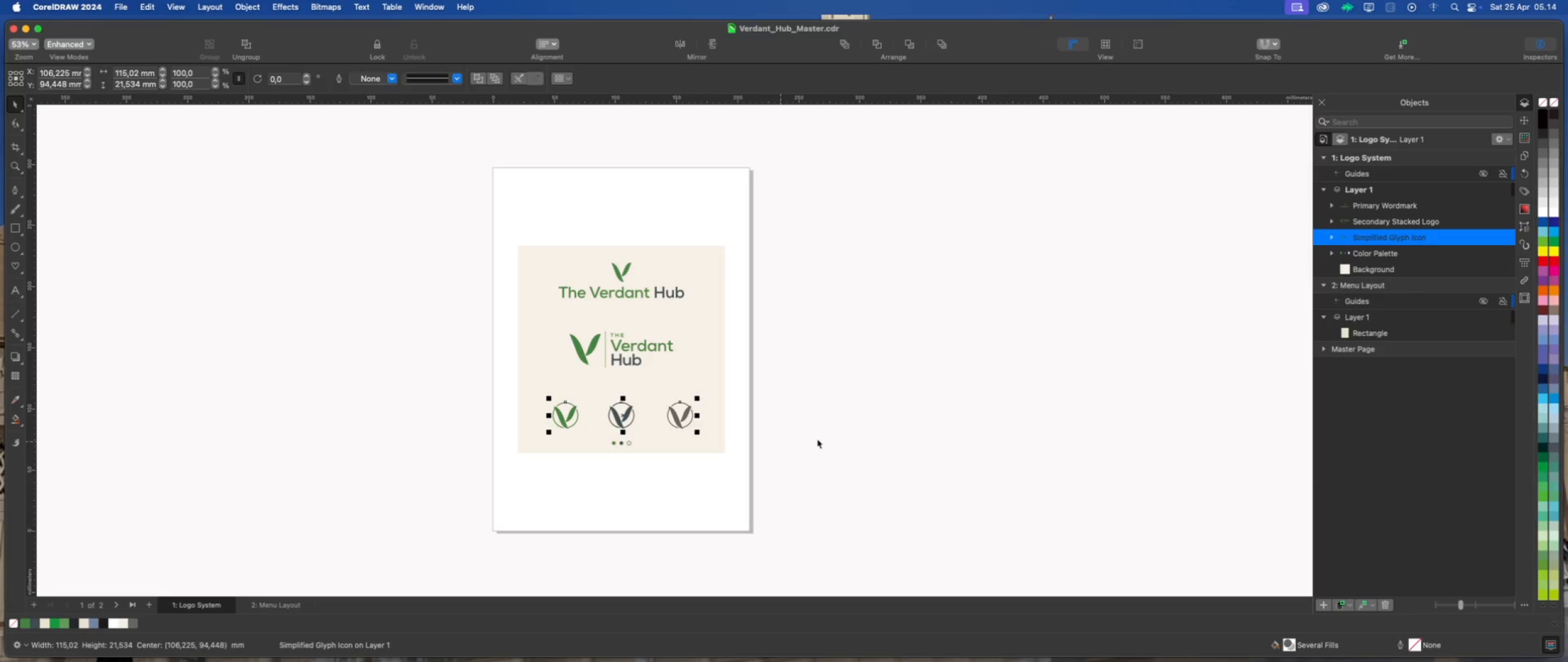 
left_click([817, 439])
 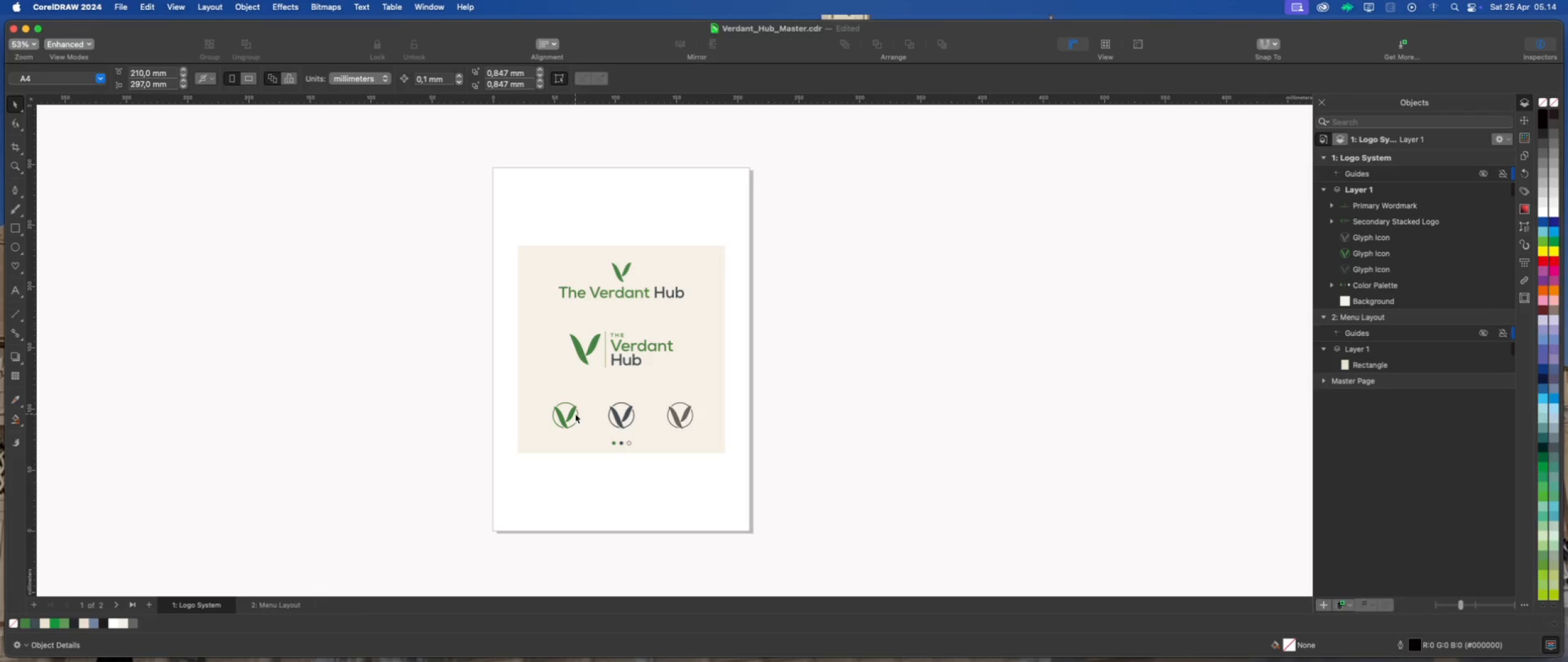 
left_click([573, 413])
 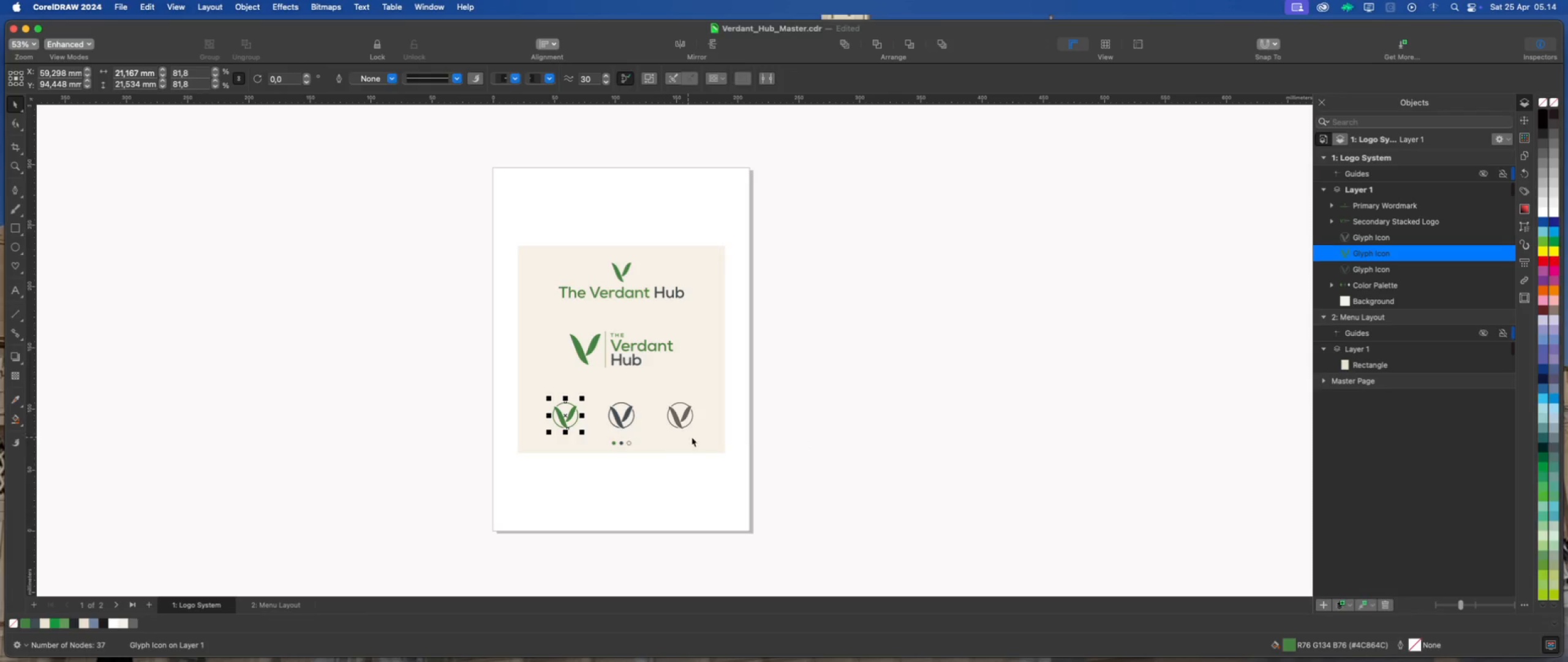 
key(Meta+C)
 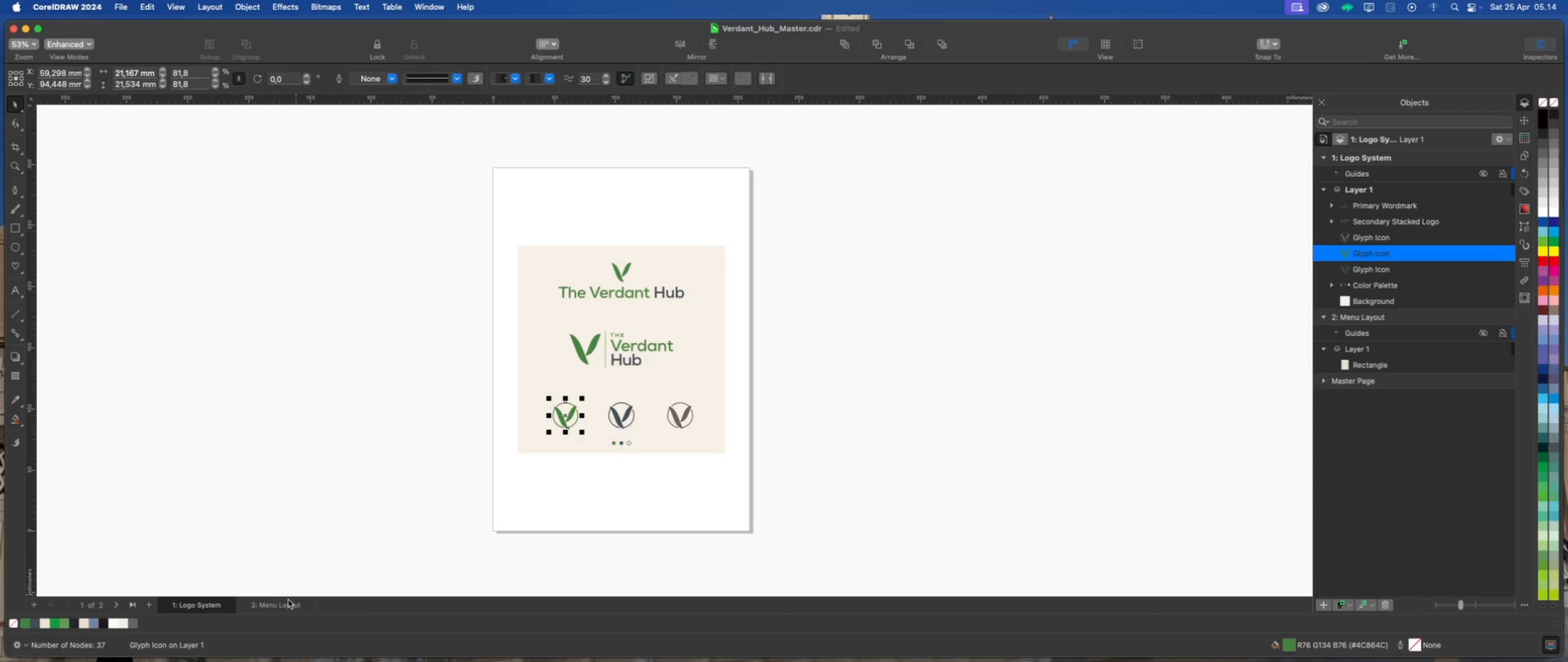 
left_click([283, 602])
 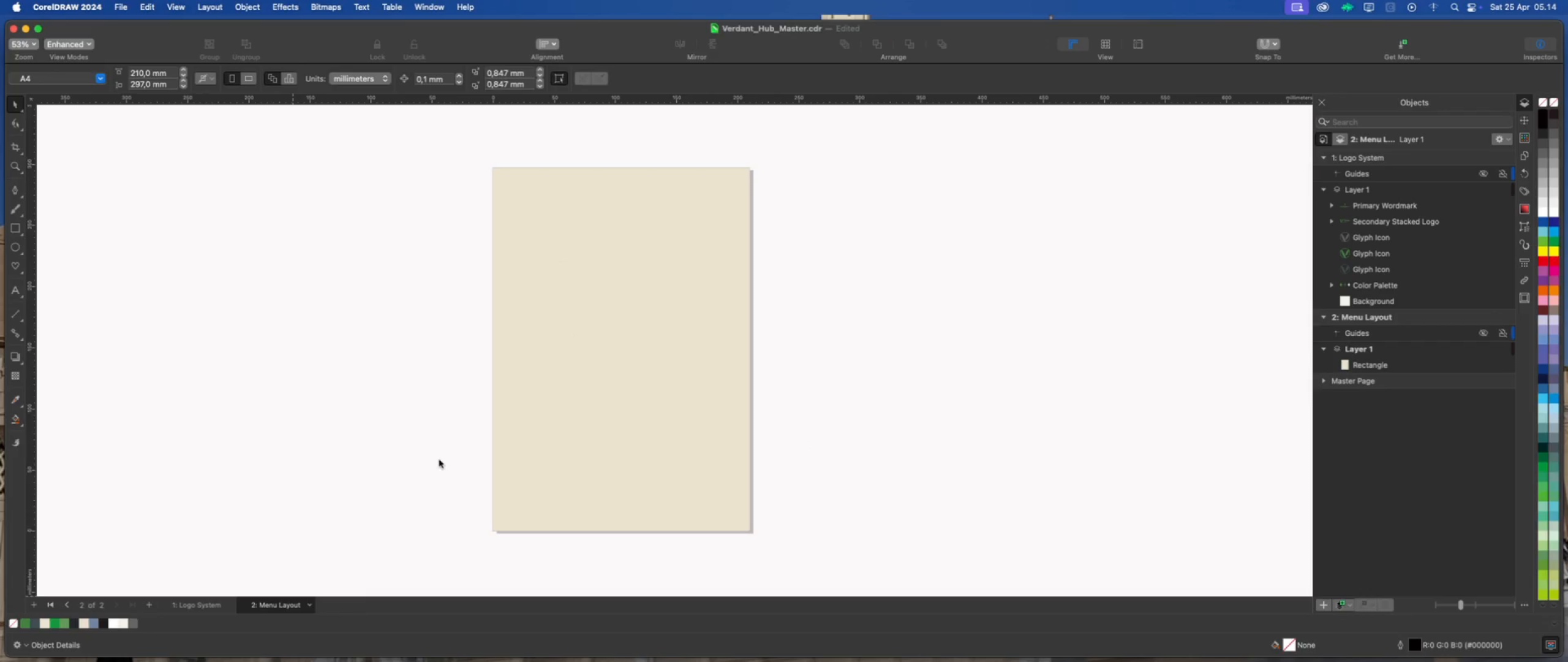 
left_click([435, 455])
 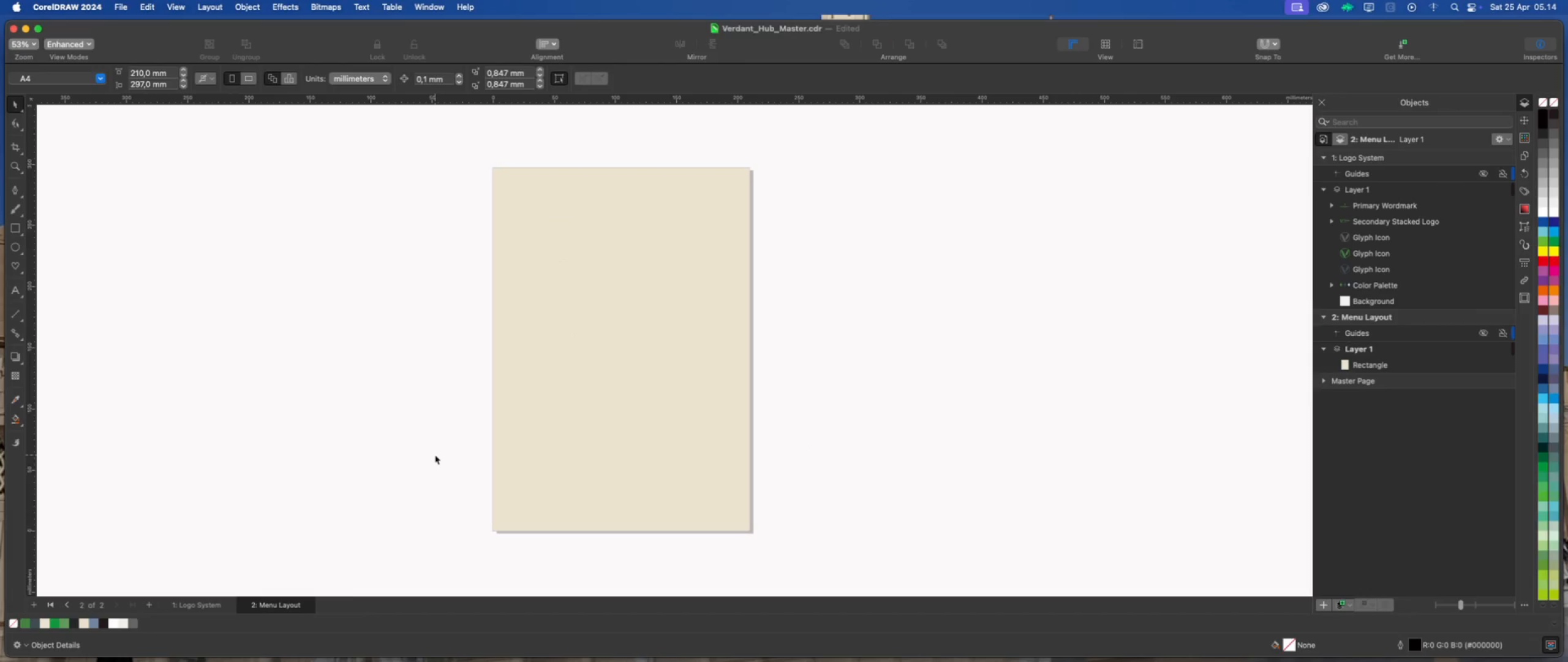 
key(Meta+V)
 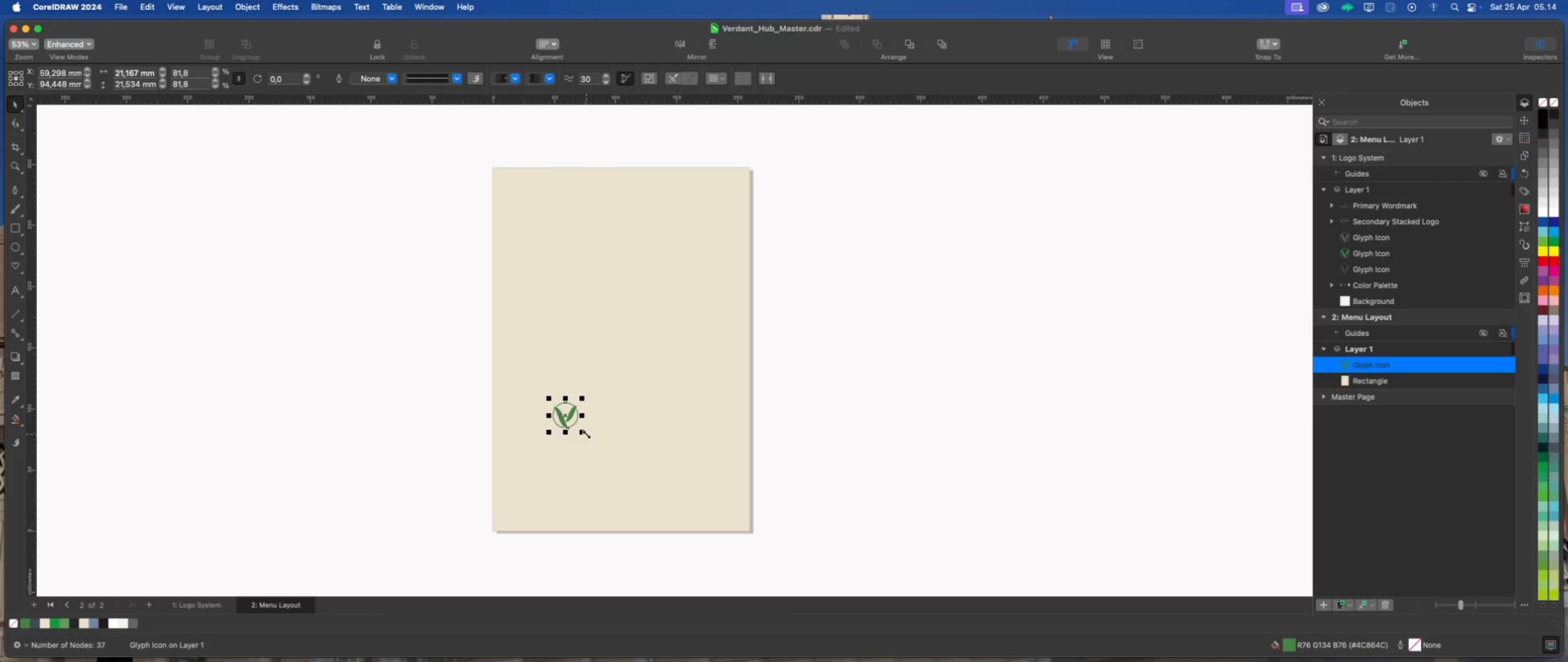 
left_click_drag(start_coordinate=[584, 433], to_coordinate=[674, 516])
 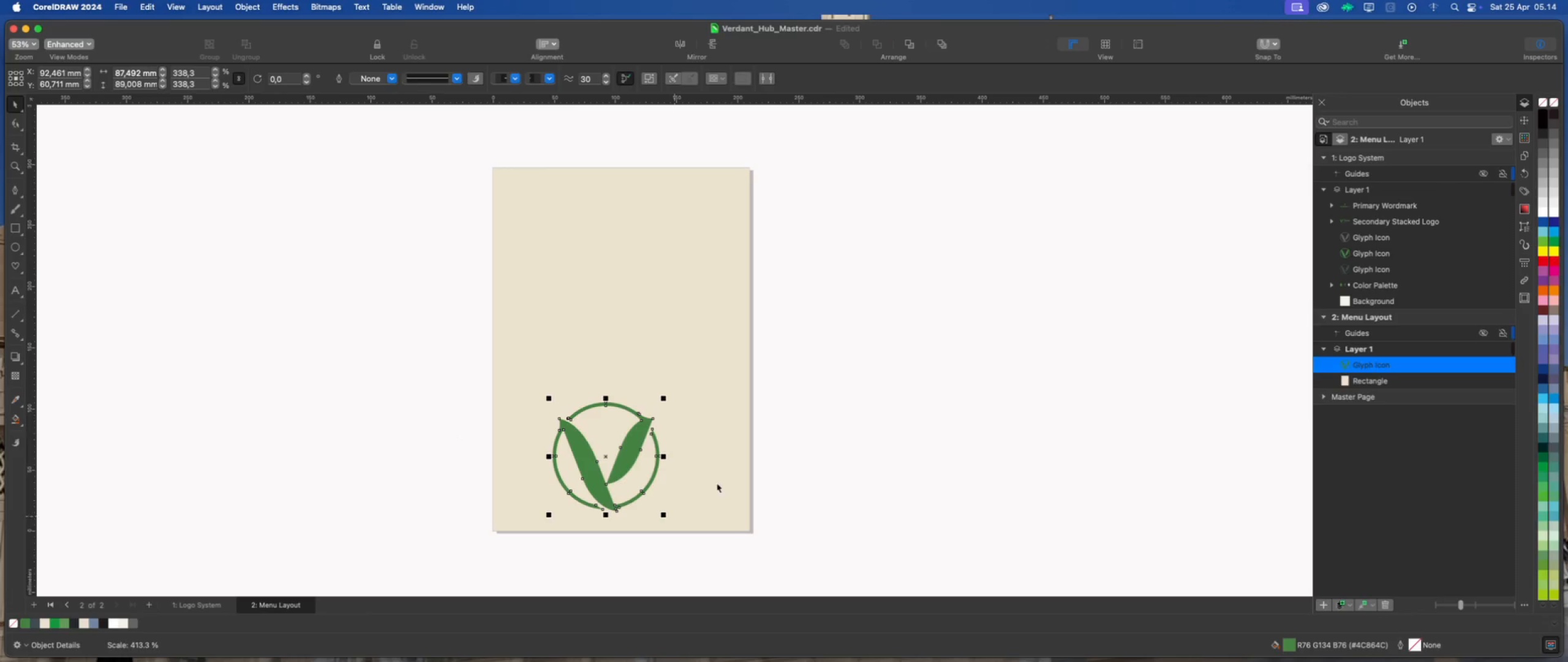 
hold_key(key=ShiftLeft, duration=0.54)
left_click([726, 457])
 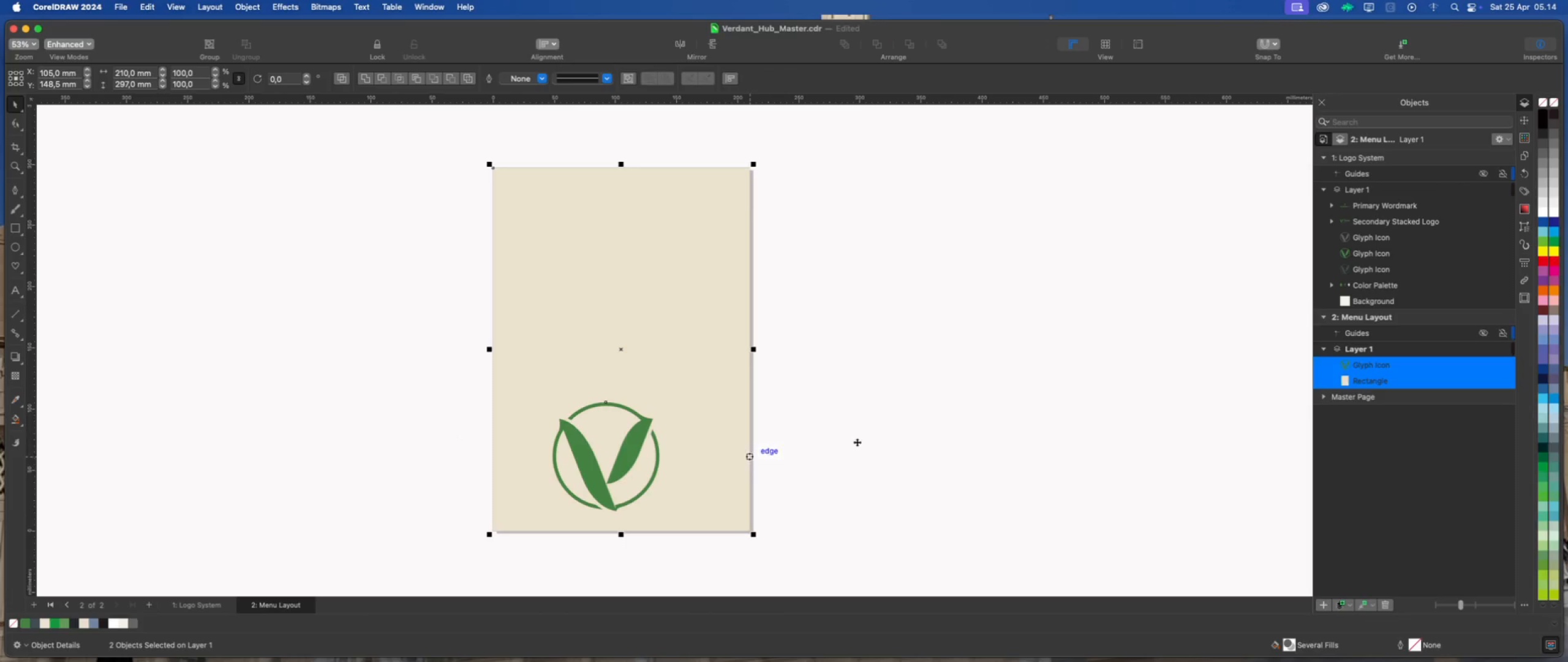 
type(CE)
 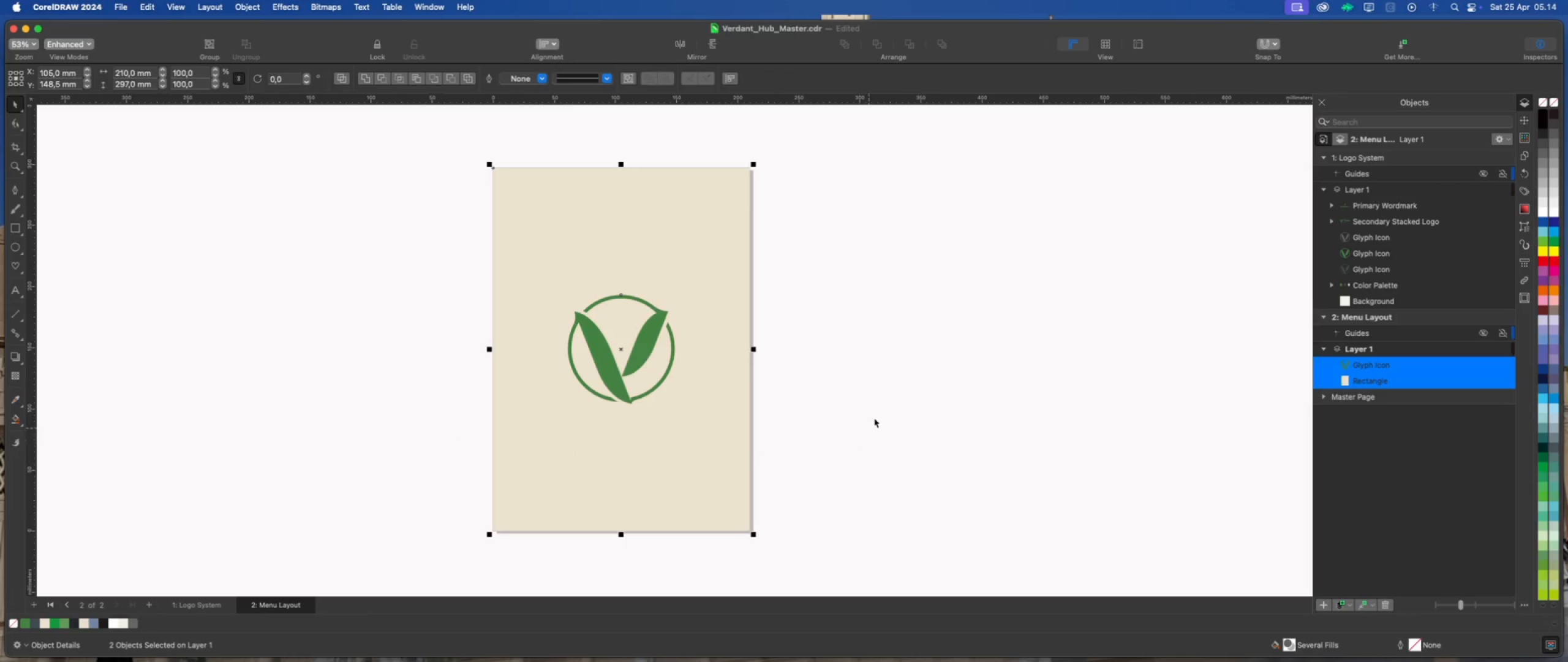 
left_click([875, 416])
 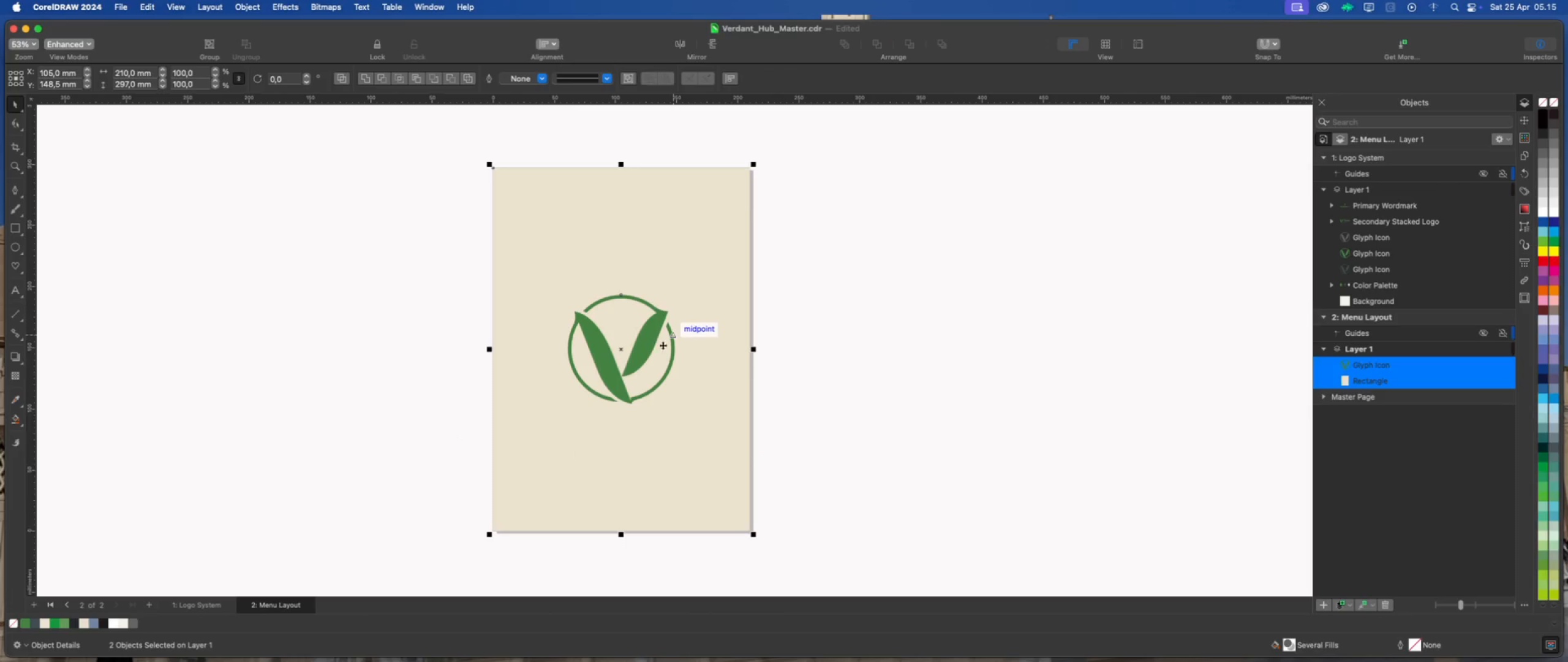 
left_click([809, 352])
 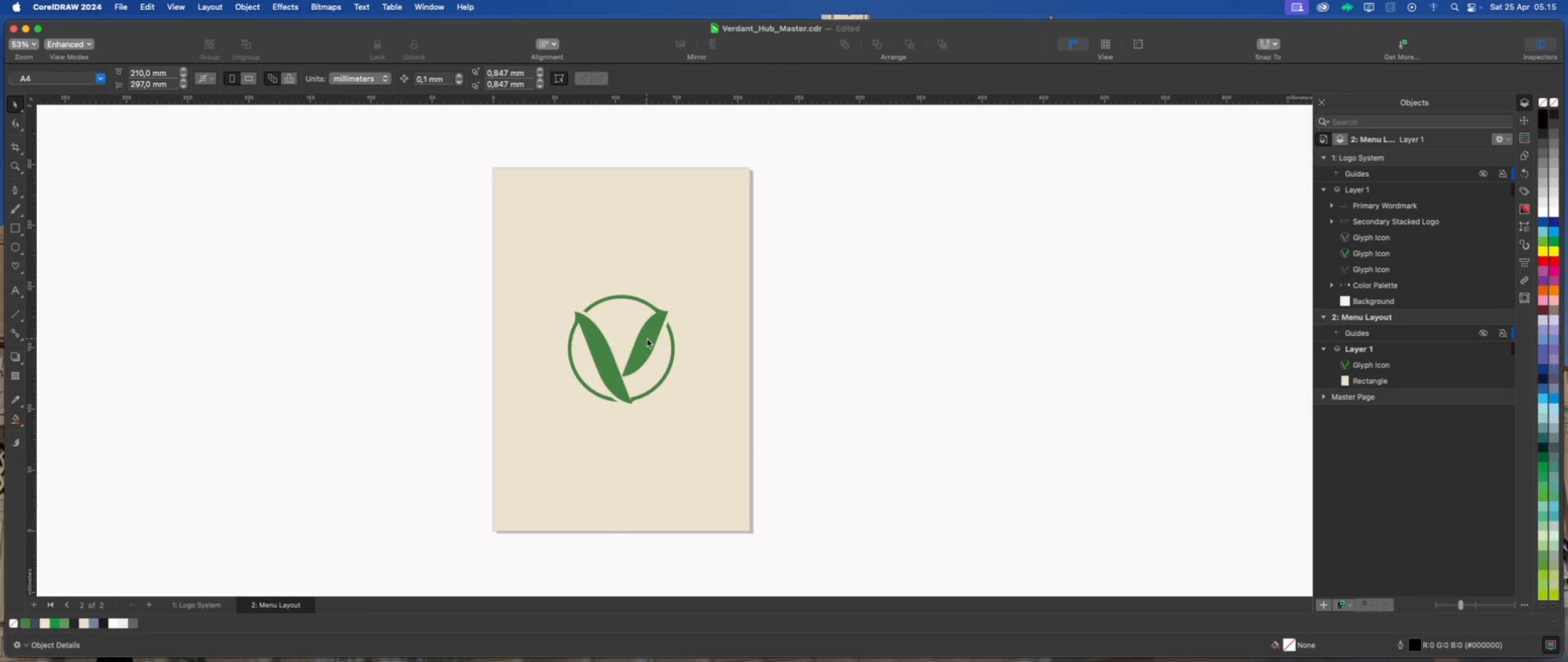 
left_click([652, 340])
 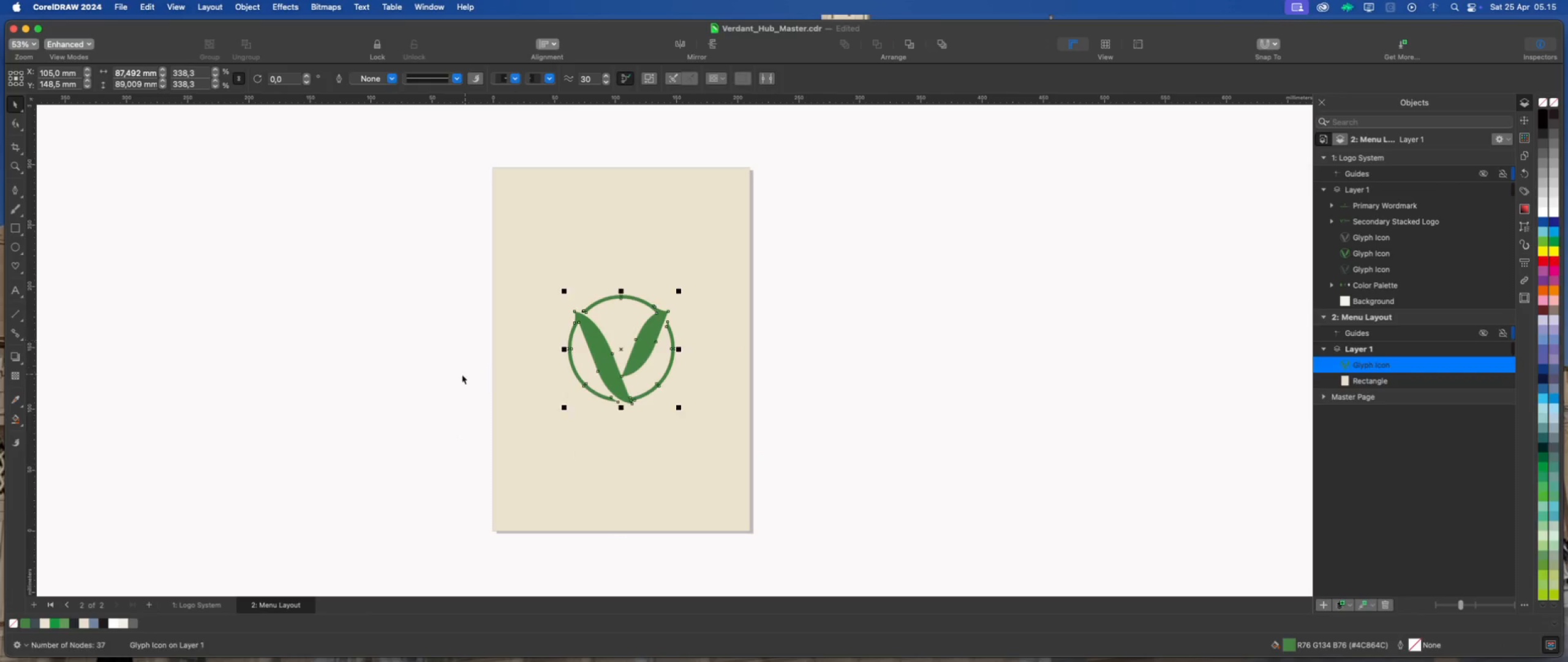 
scroll: coordinate [461, 375], scroll_direction: up, amount: 2.0
 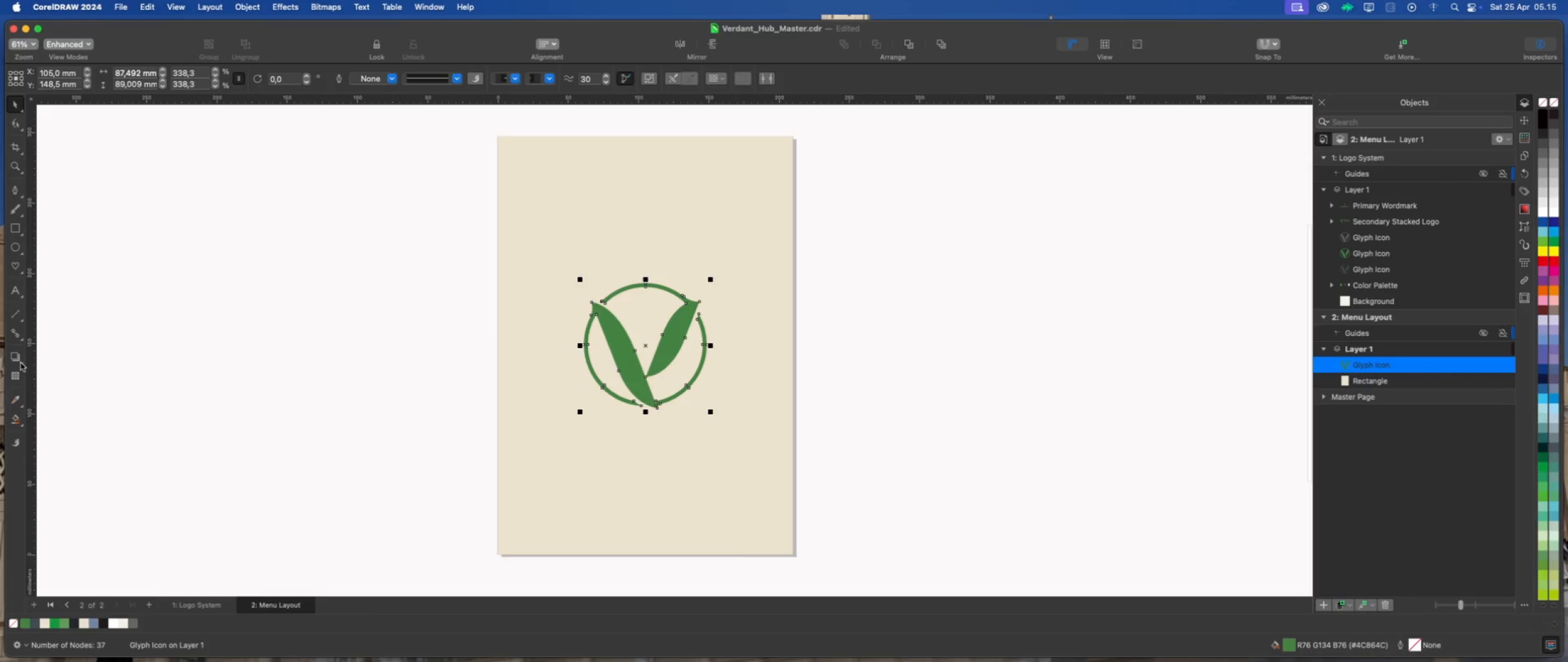 
left_click([22, 363])
 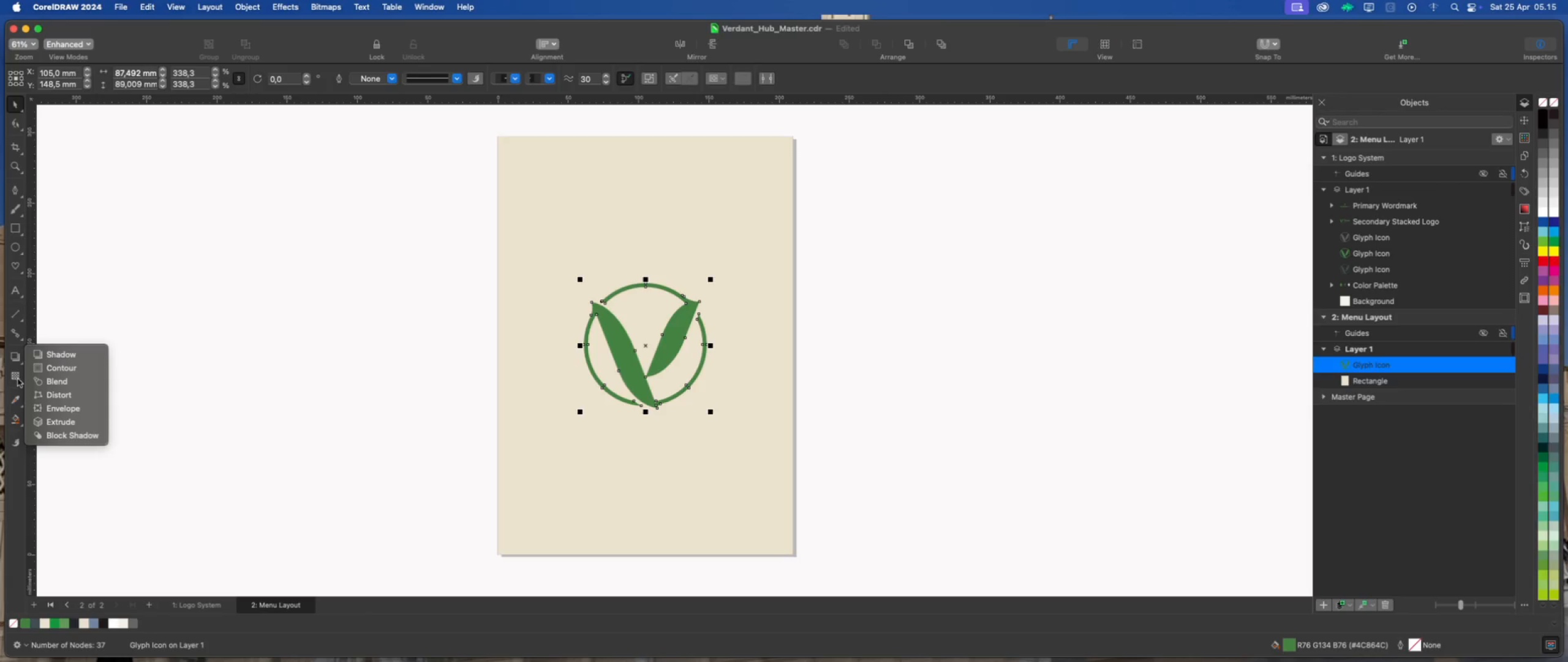 
left_click([16, 376])
 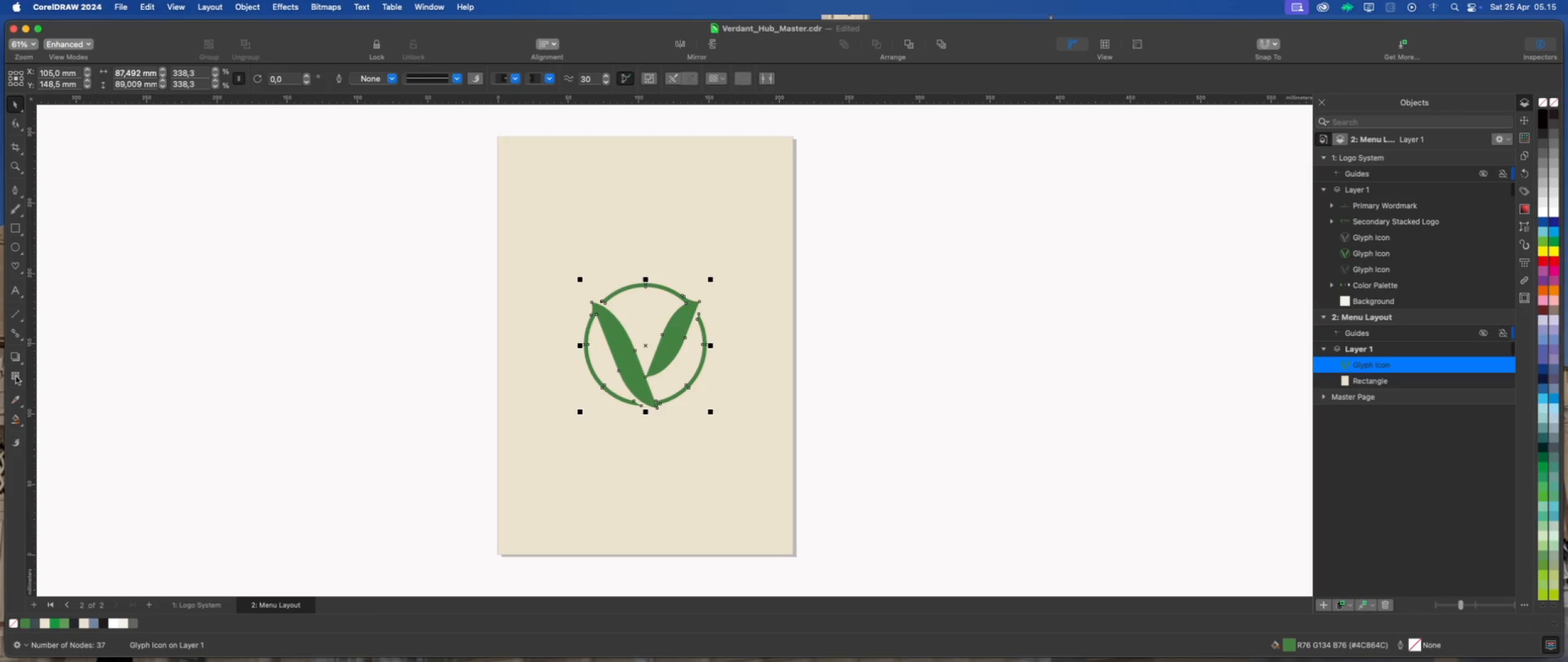 
left_click([16, 376])
 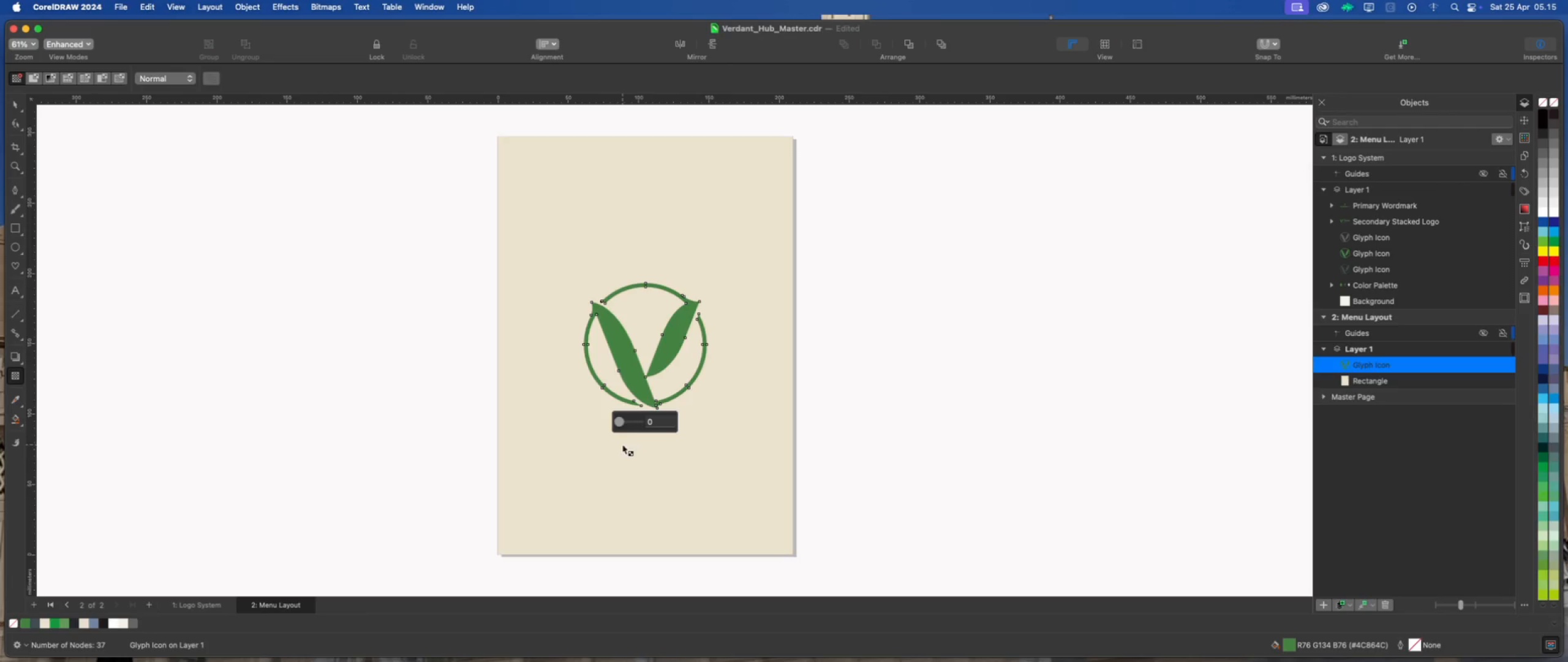 
scroll: coordinate [622, 434], scroll_direction: up, amount: 1.0
 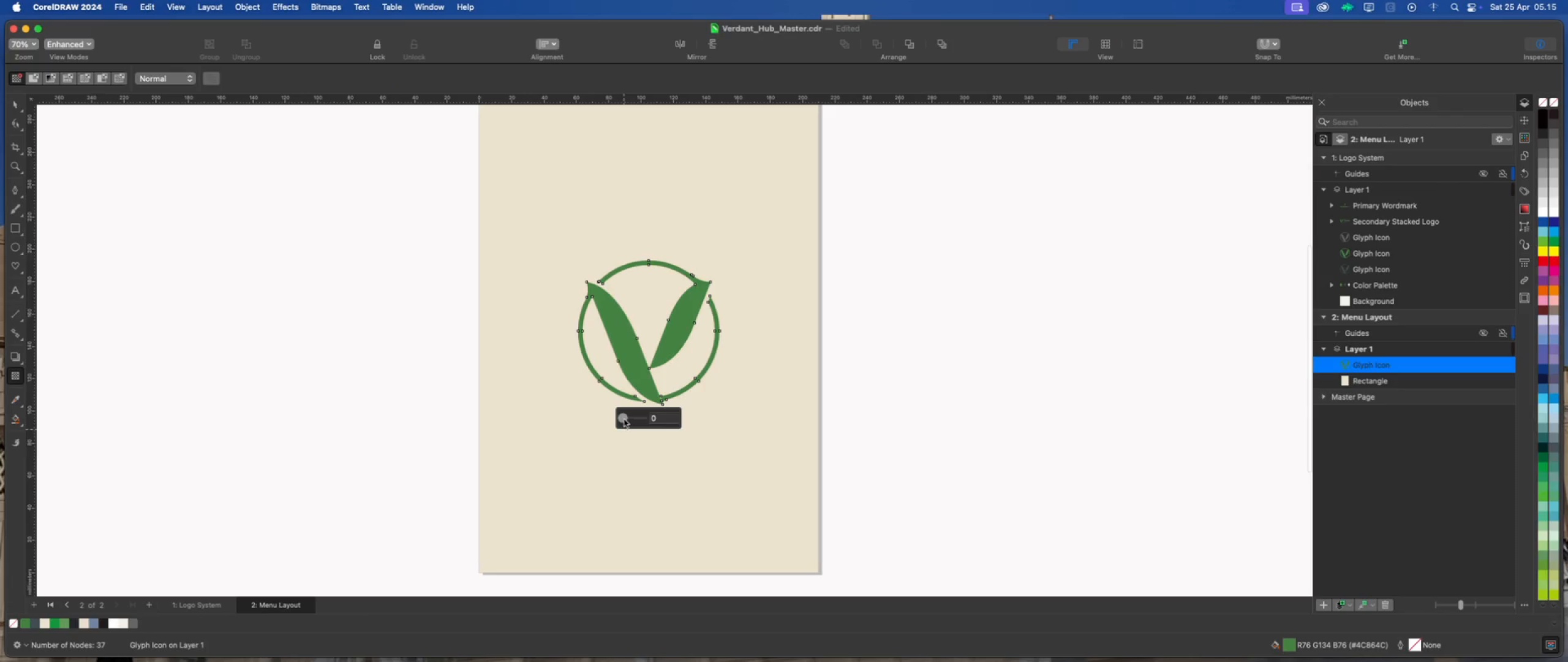 
left_click_drag(start_coordinate=[624, 419], to_coordinate=[643, 420])
 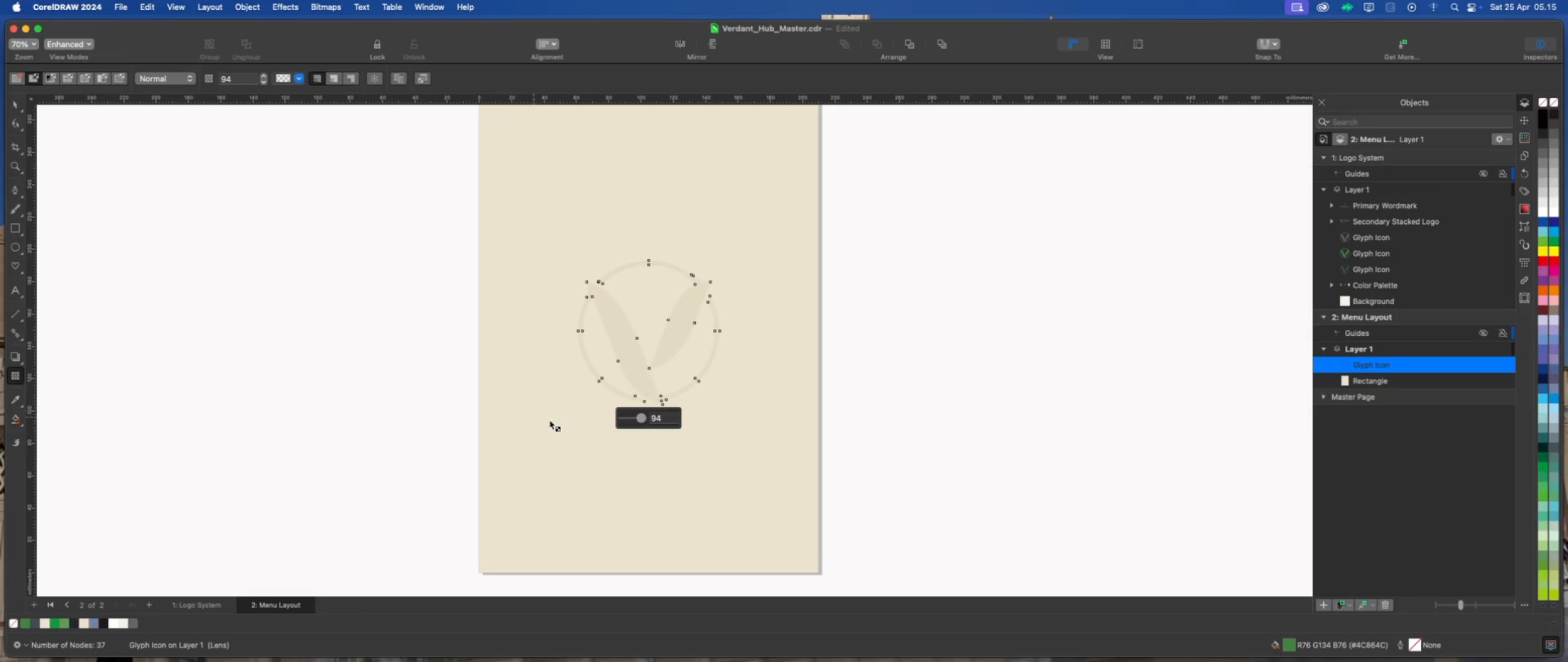 
wait(8.41)
 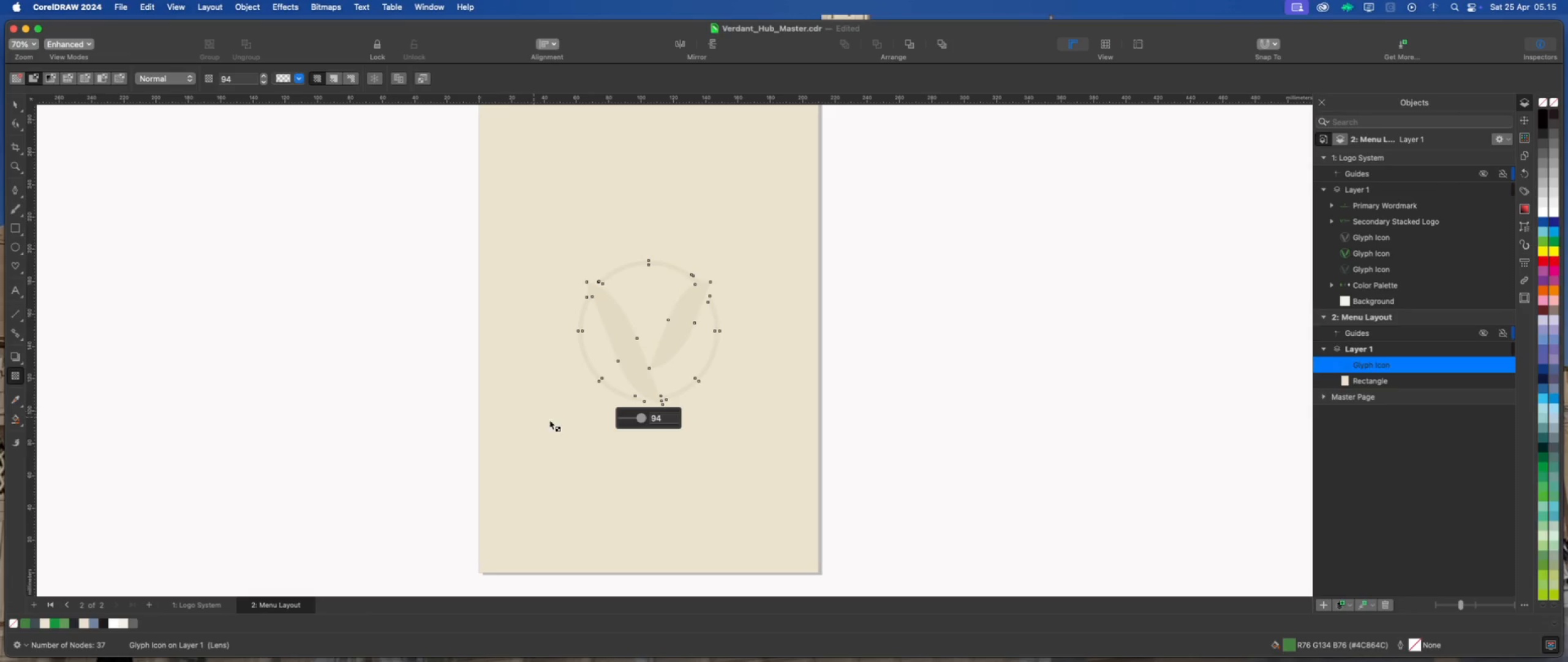 
double_click([175, 183])
 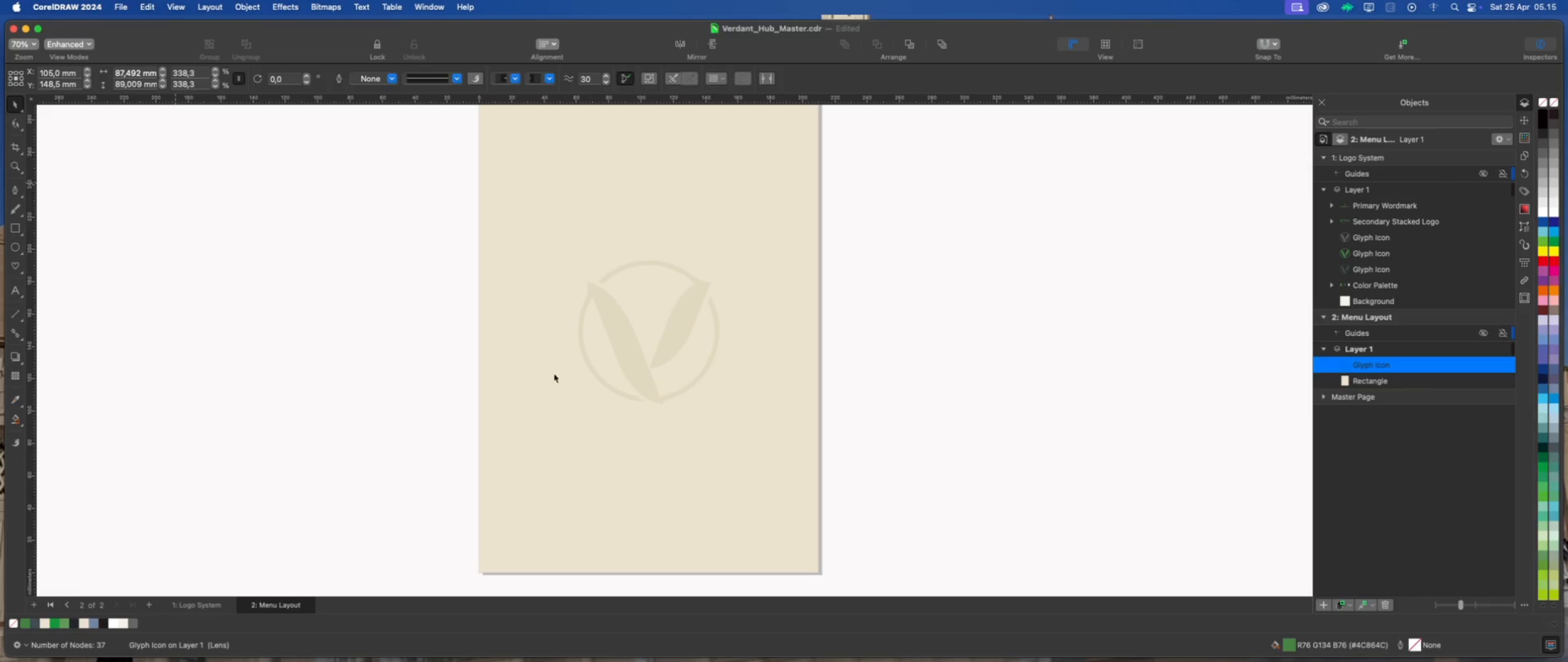 
scroll: coordinate [658, 425], scroll_direction: down, amount: 2.0
 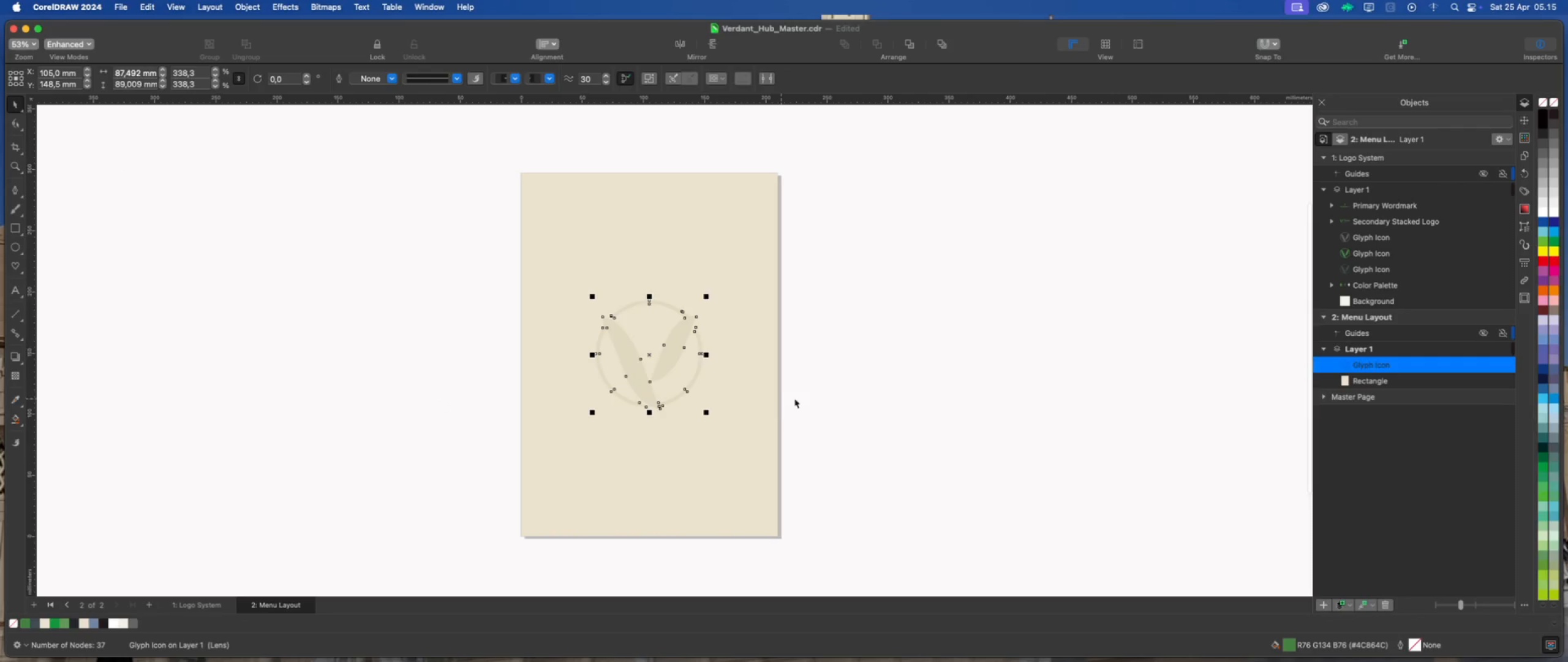 
scroll: coordinate [854, 365], scroll_direction: up, amount: 1.0
 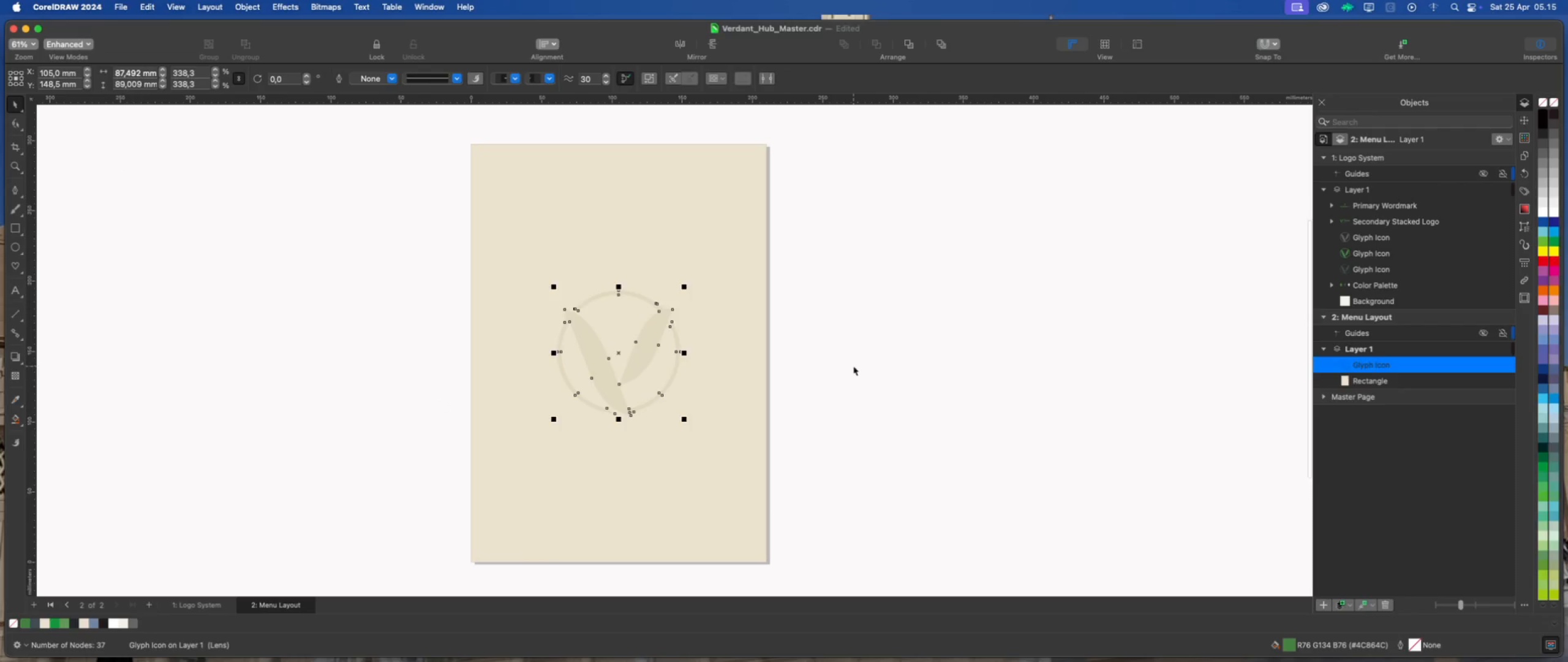 
left_click([853, 366])
 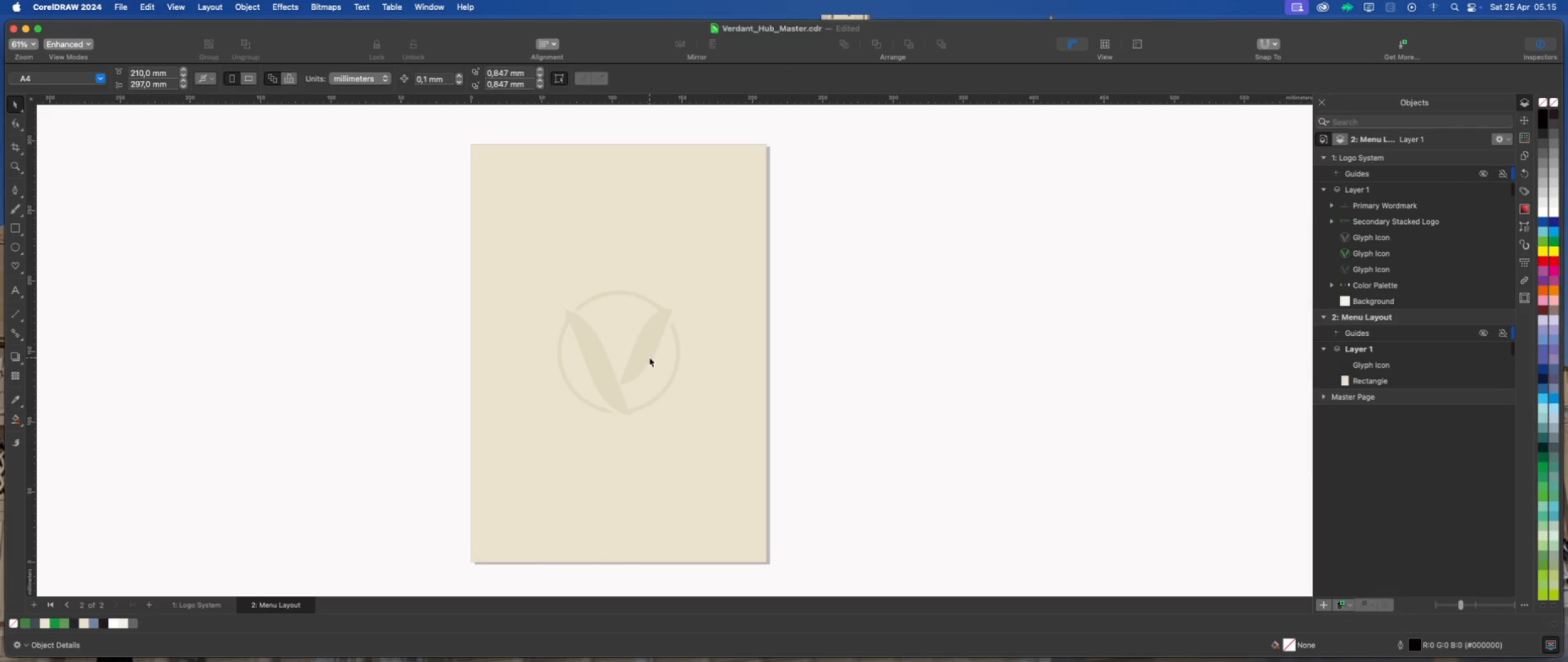 
left_click([645, 347])
 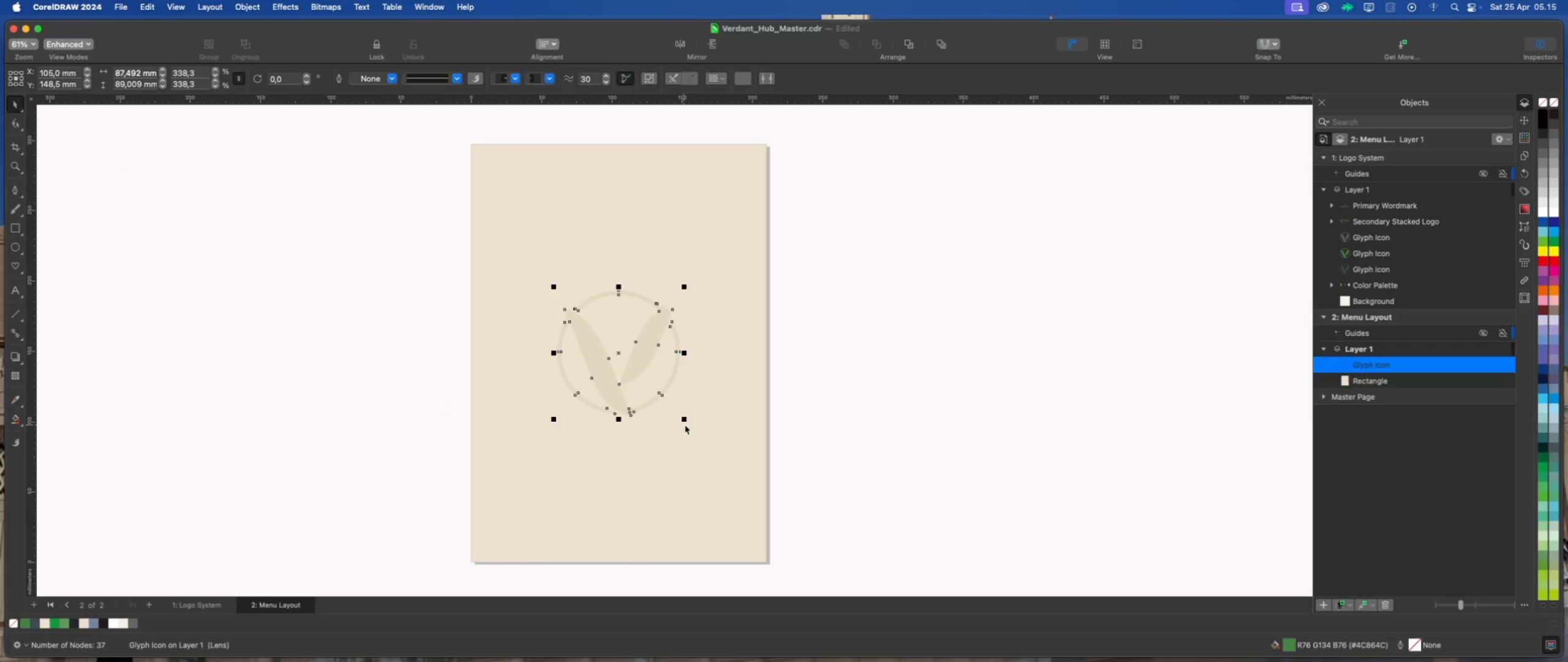 
hold_key(key=ShiftLeft, duration=0.97)
left_click_drag(start_coordinate=[687, 420], to_coordinate=[693, 429])
 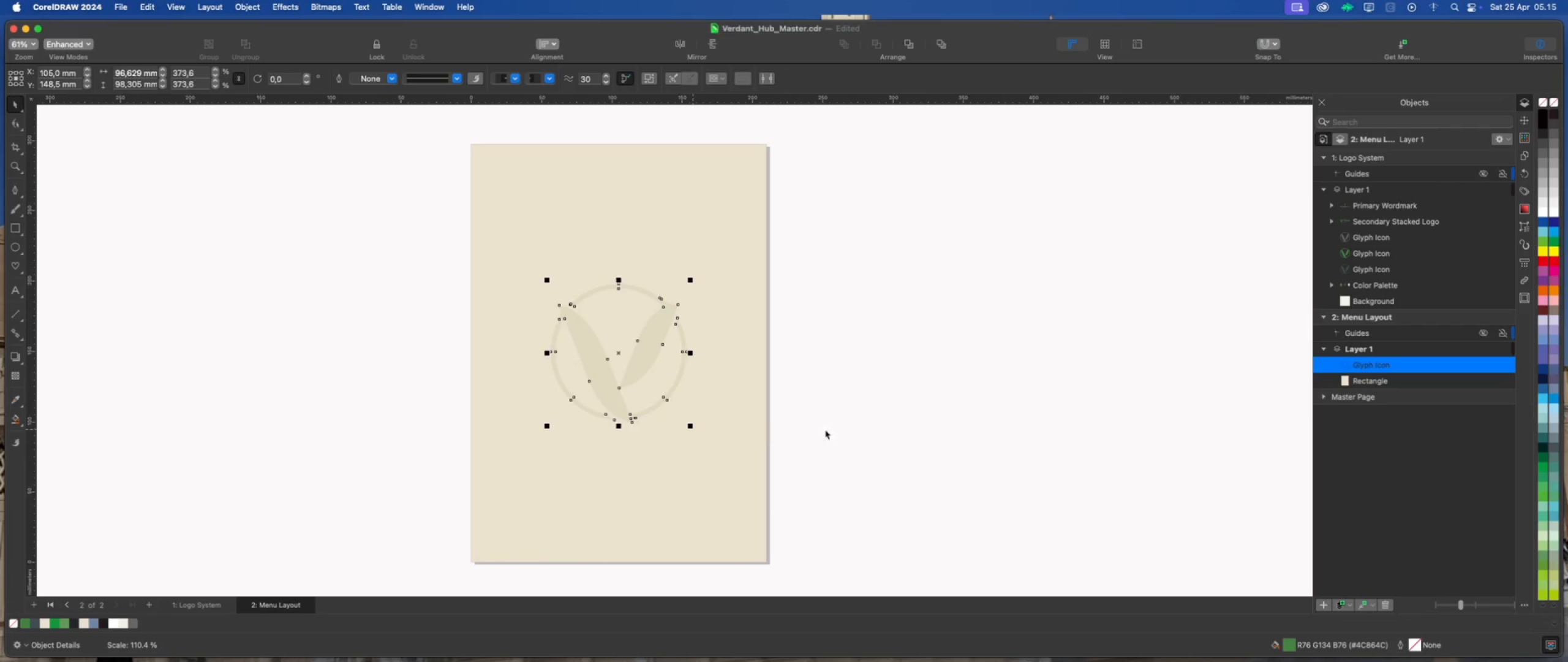 
left_click([846, 430])
 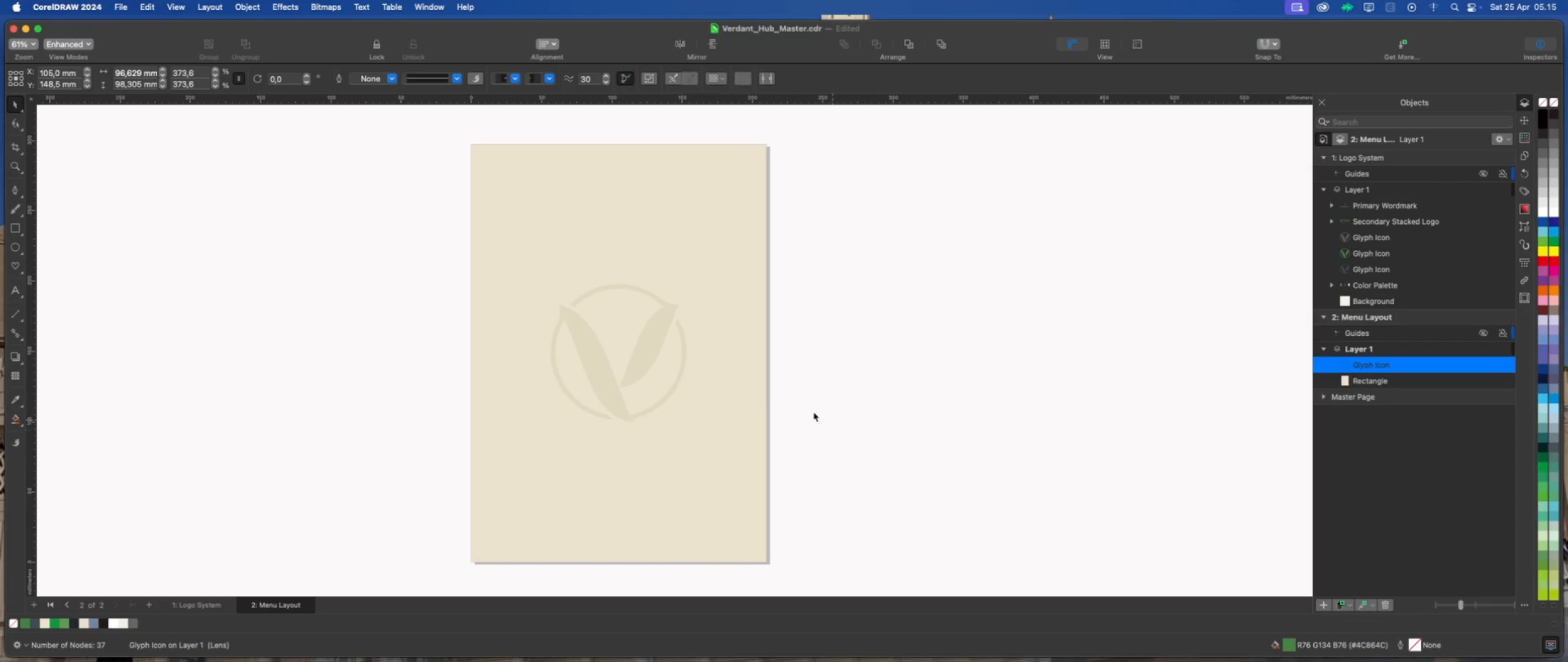 
scroll: coordinate [753, 400], scroll_direction: down, amount: 1.0
 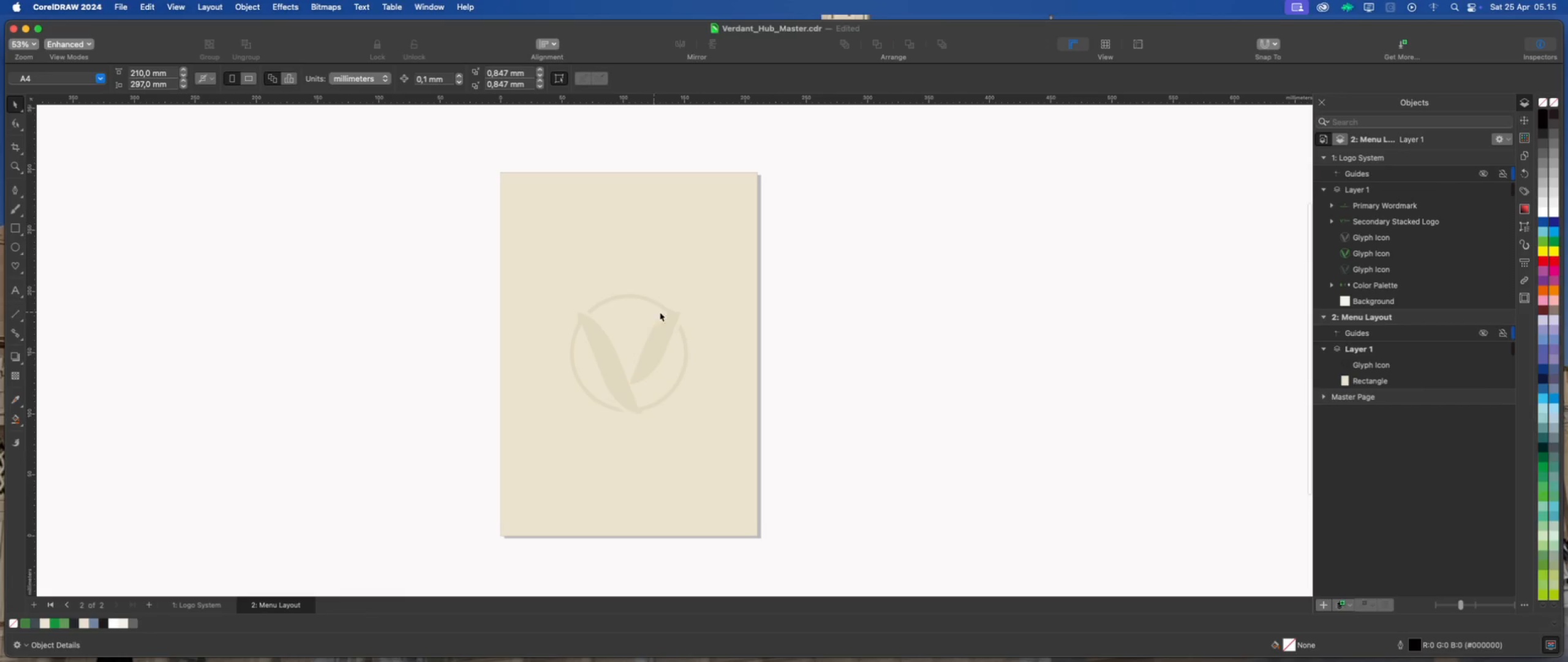 
left_click([875, 321])
 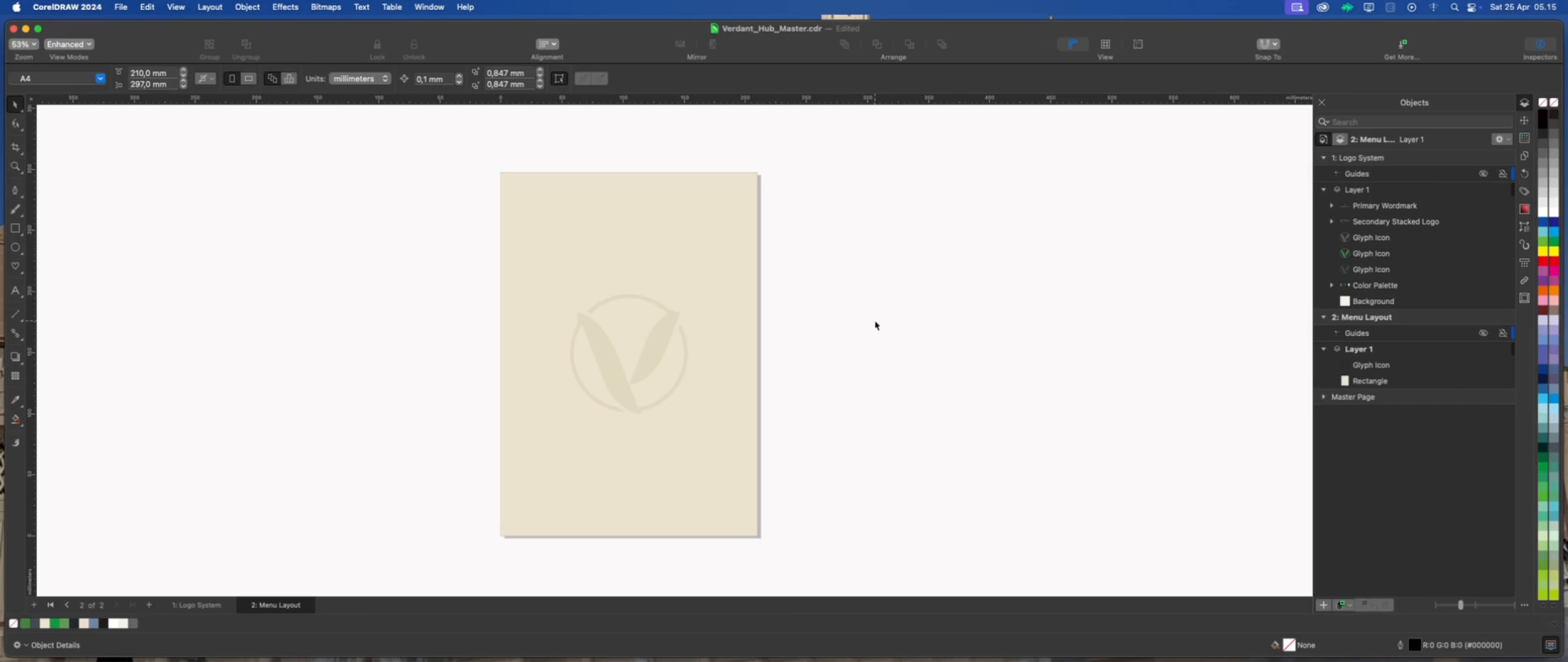 
wait(12.61)
 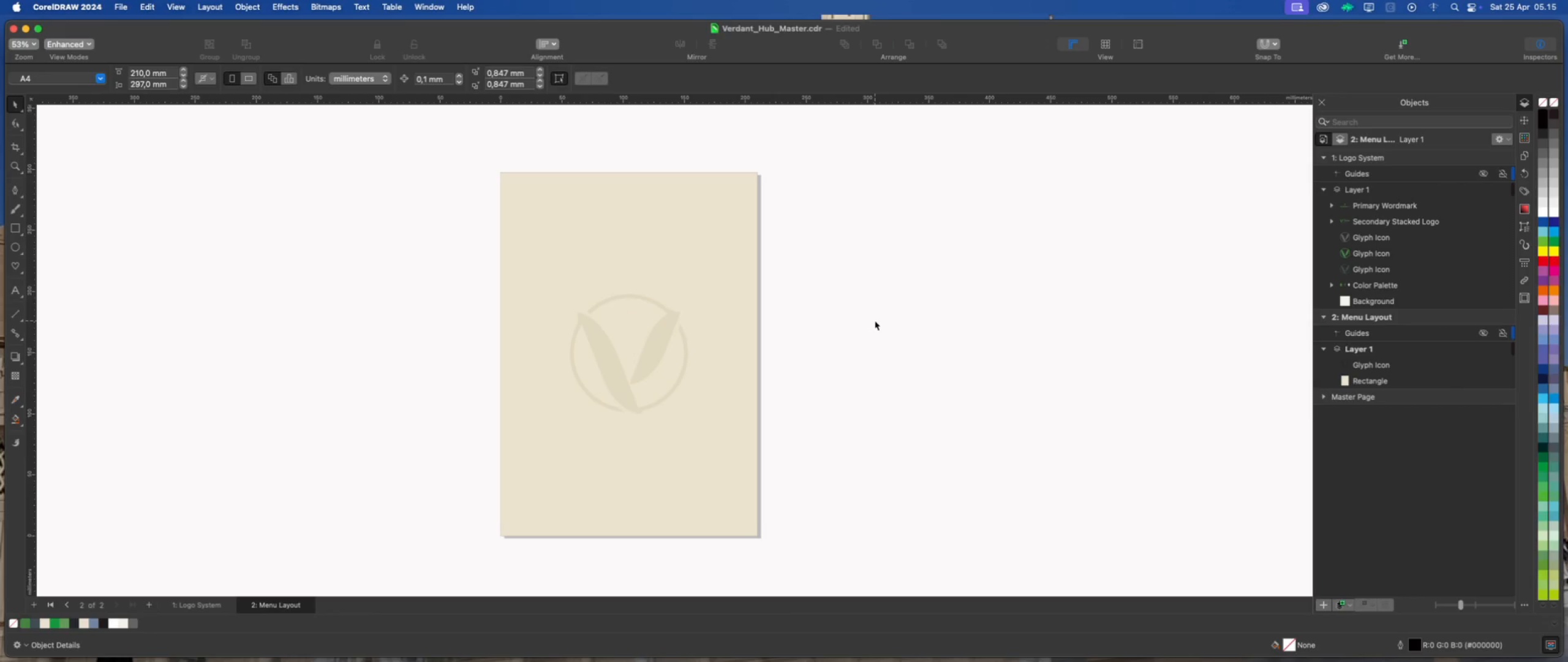 
mouse_move([1249, 661])
 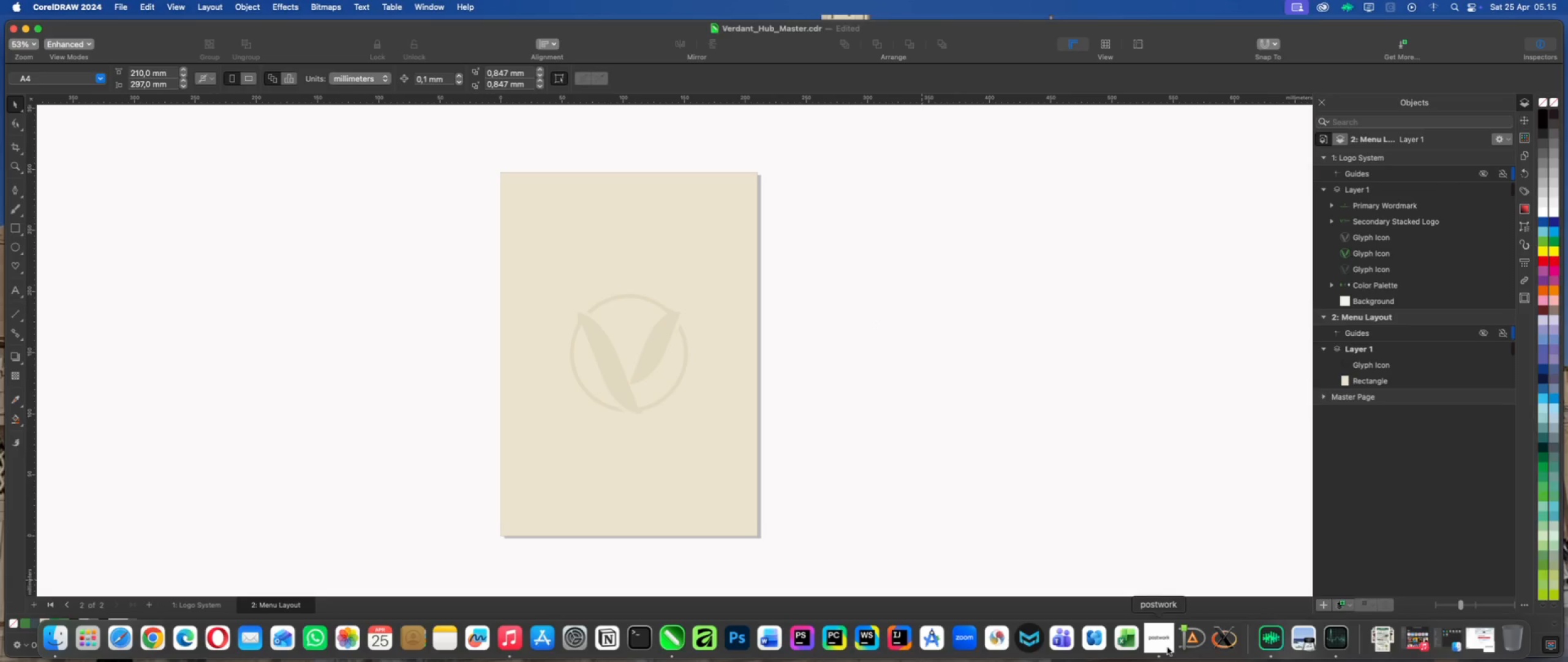 
left_click([1167, 647])